 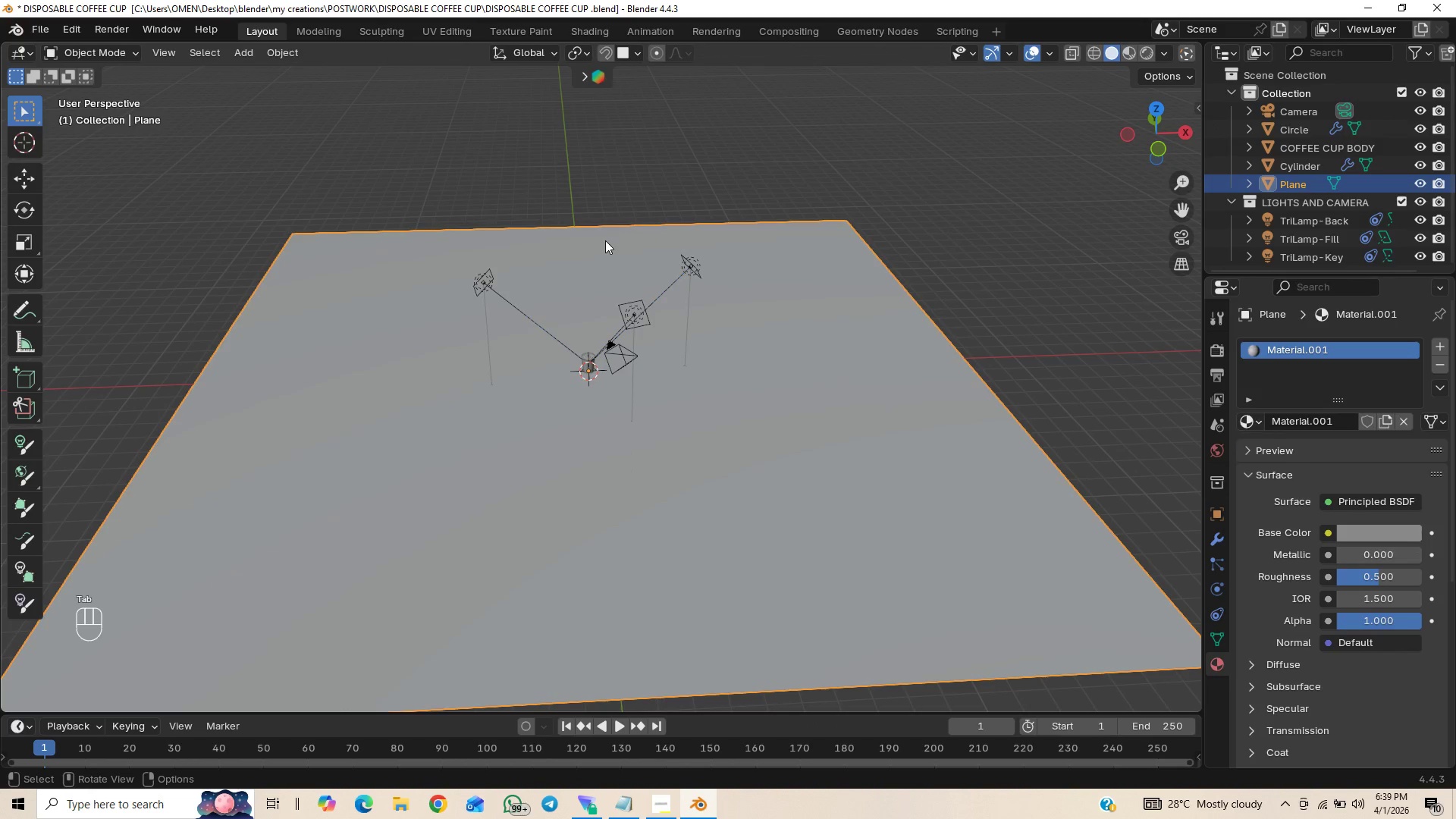 
left_click_drag(start_coordinate=[617, 146], to_coordinate=[565, 296])
 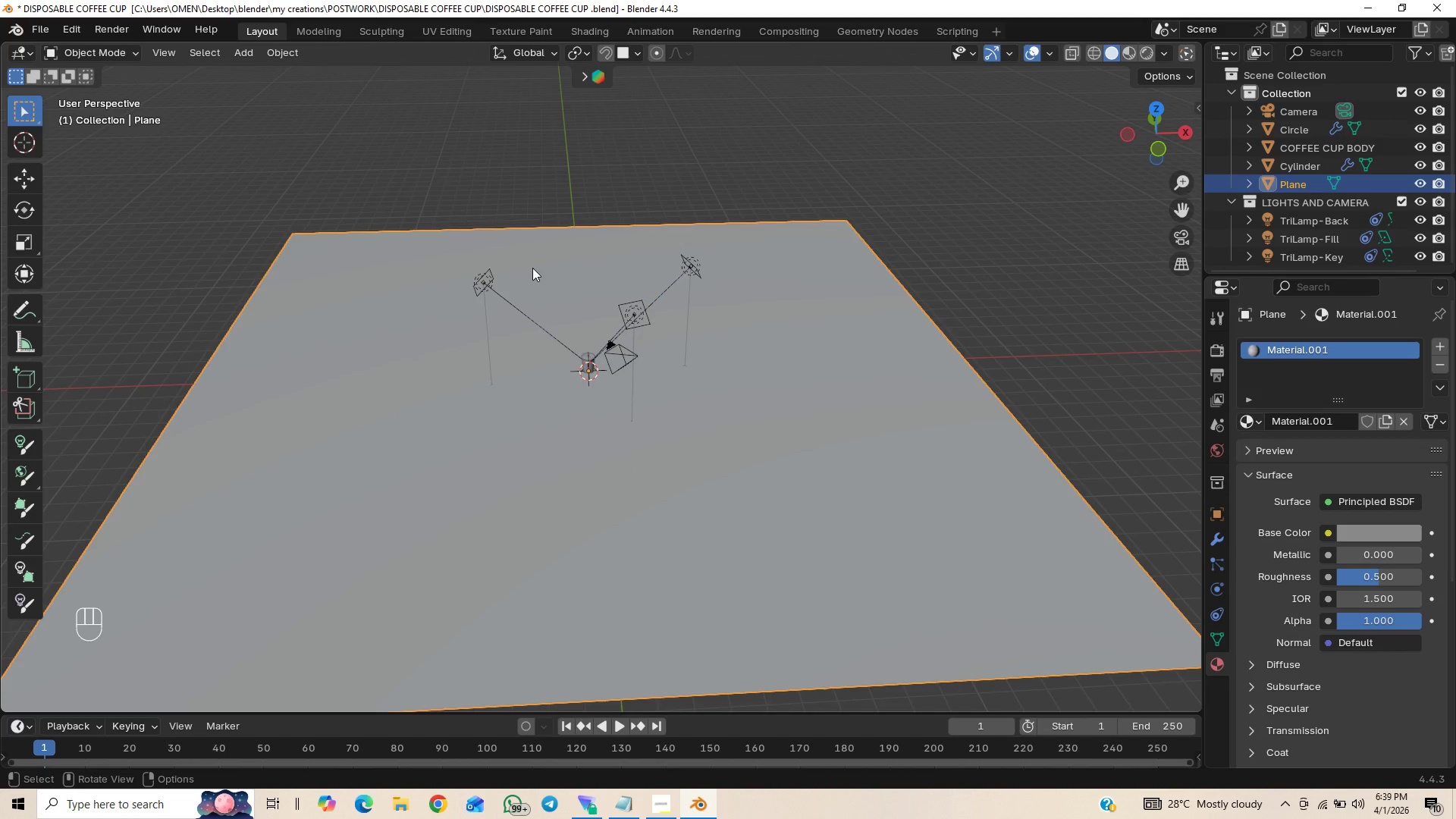 
key(Tab)
 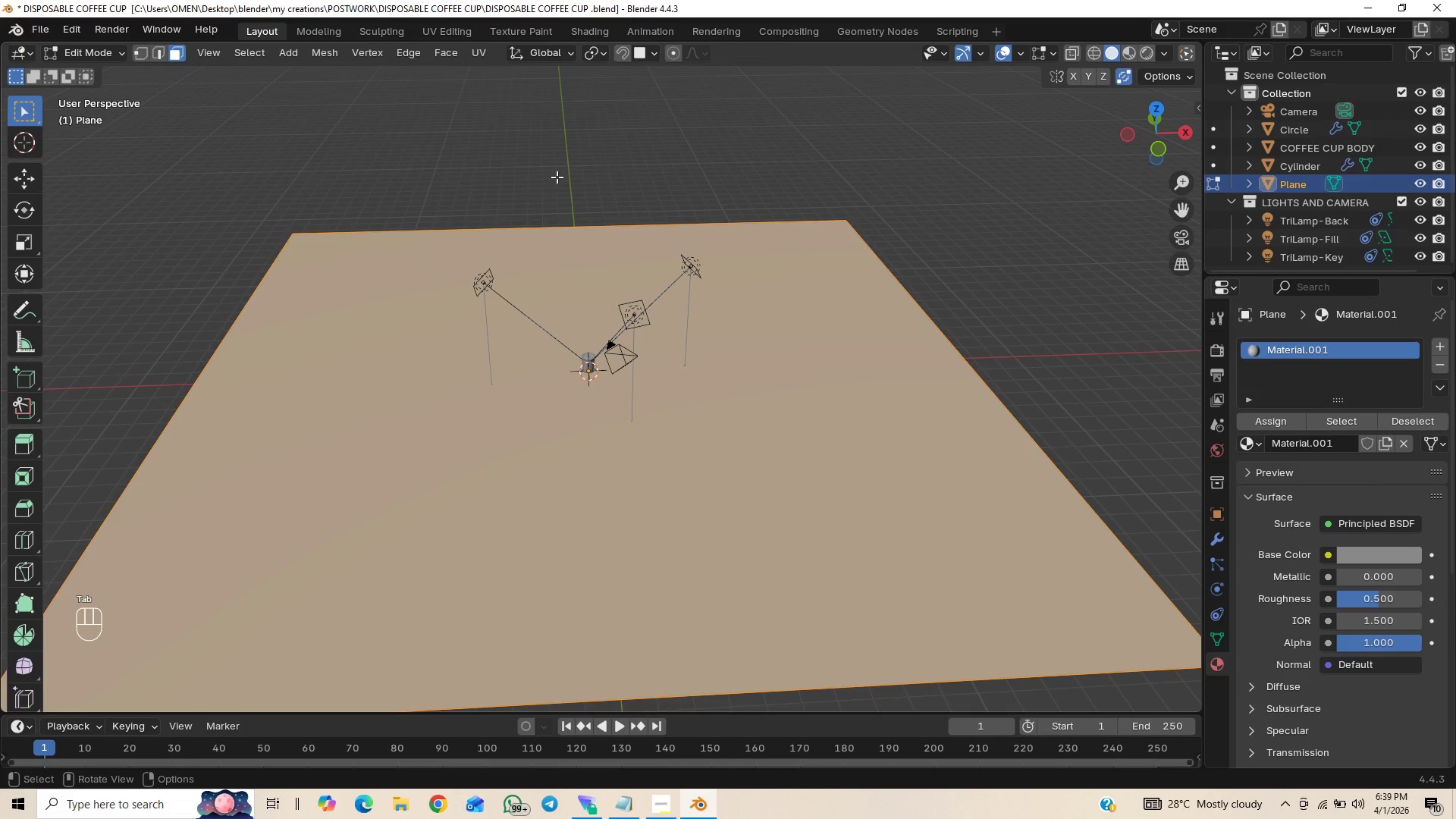 
left_click_drag(start_coordinate=[562, 174], to_coordinate=[612, 257])
 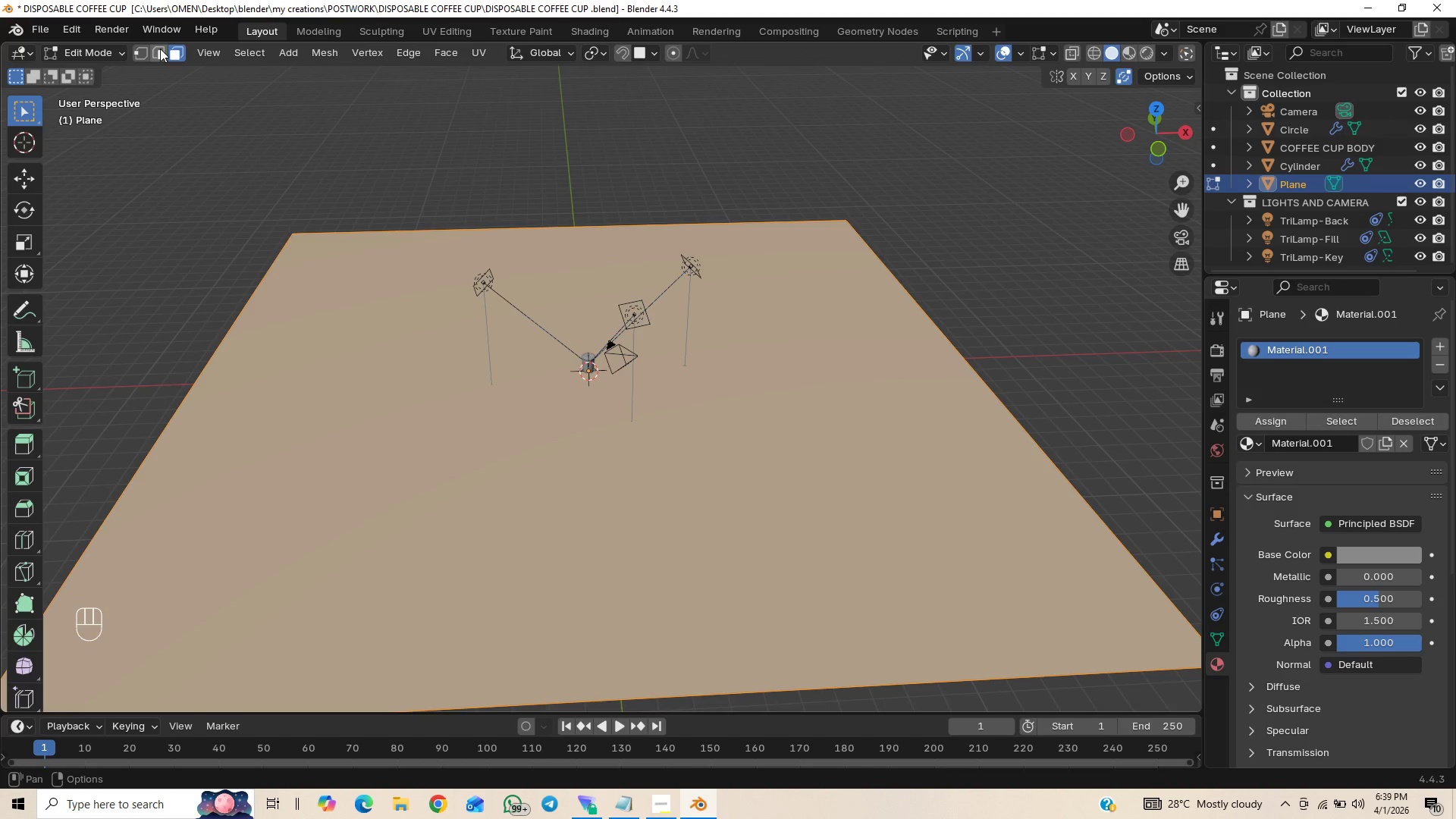 
left_click([160, 49])
 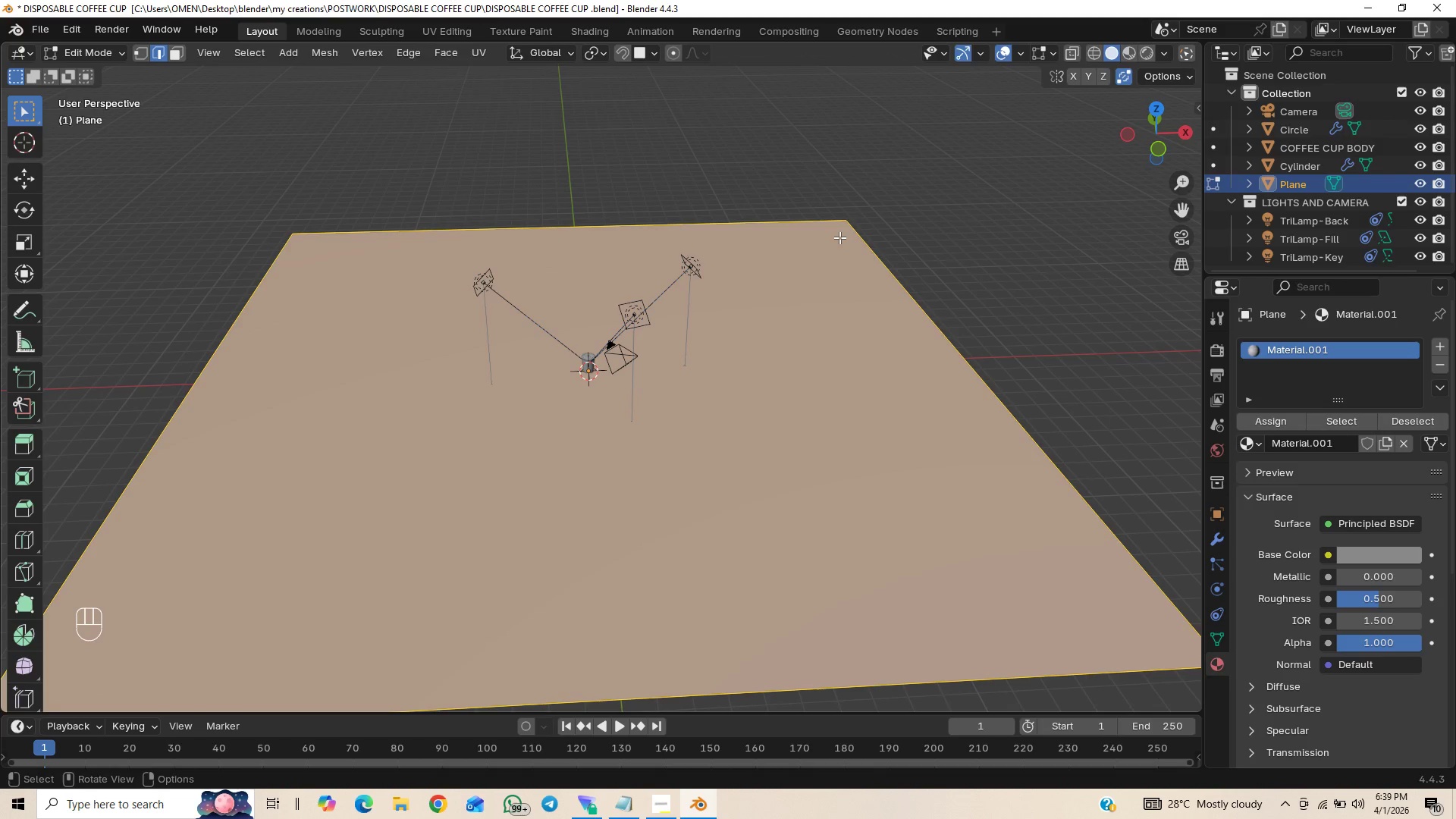 
key(Control+S)
 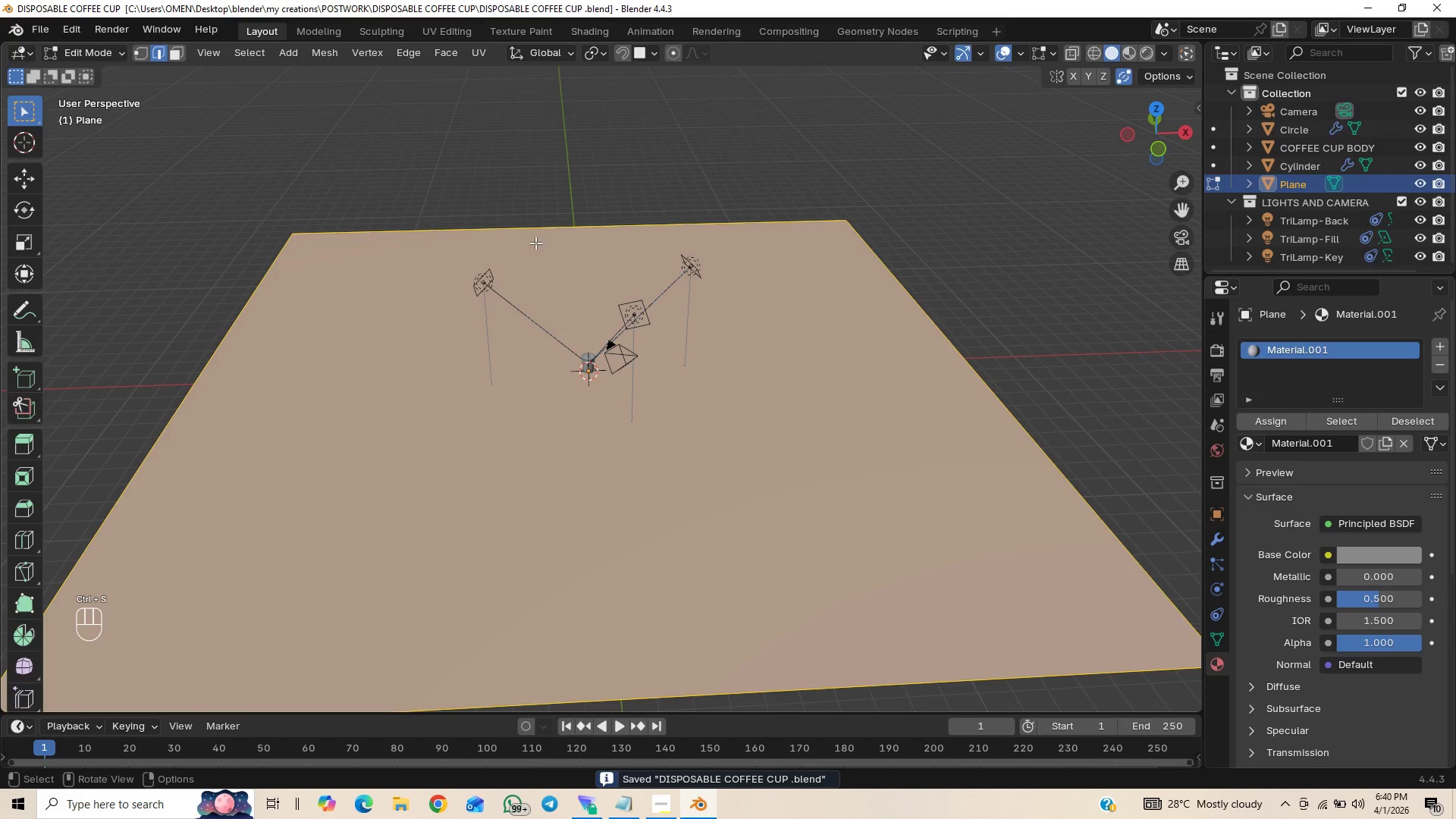 
left_click([538, 228])
 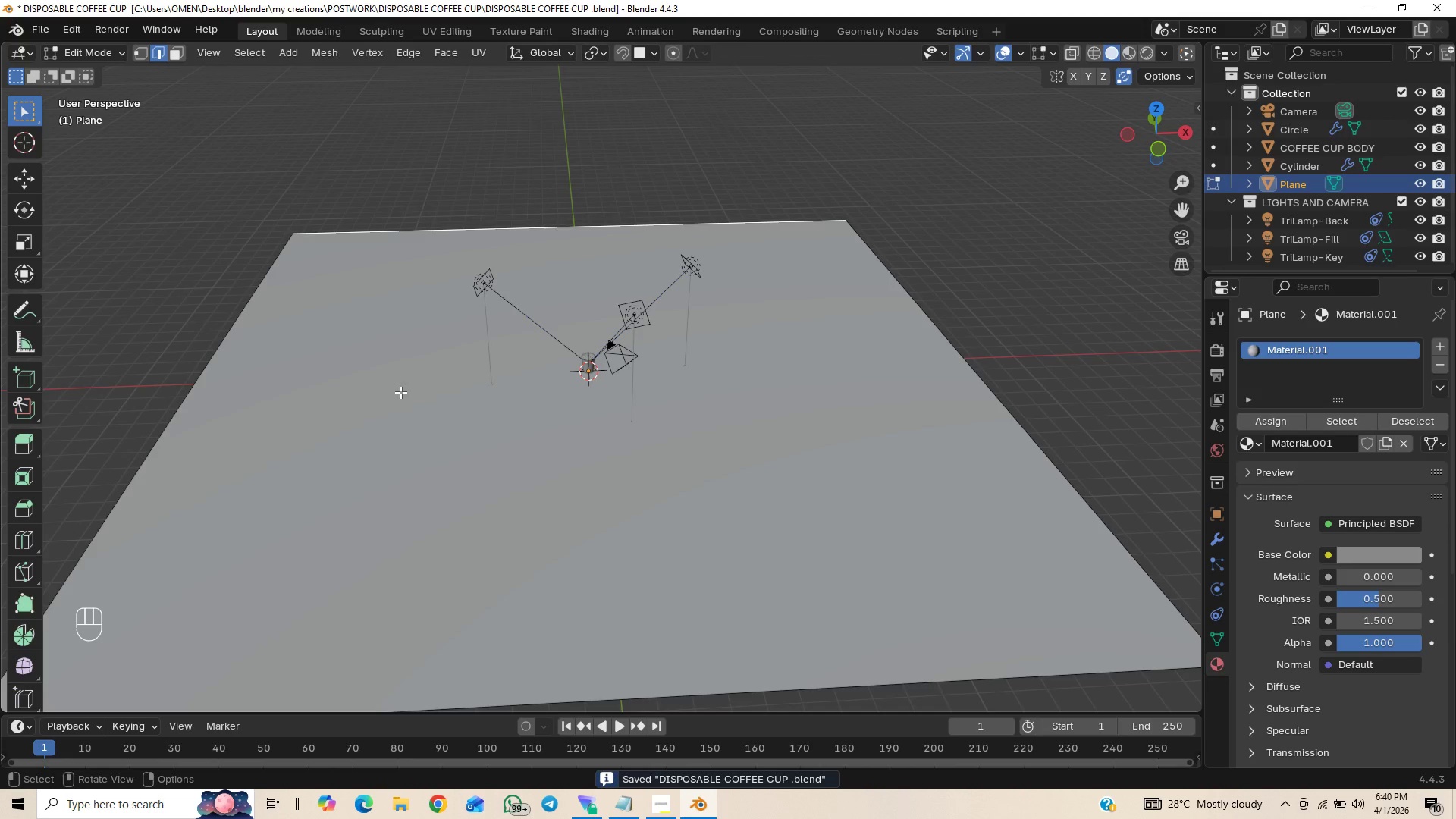 
hold_key(key=ShiftLeft, duration=1.5)
 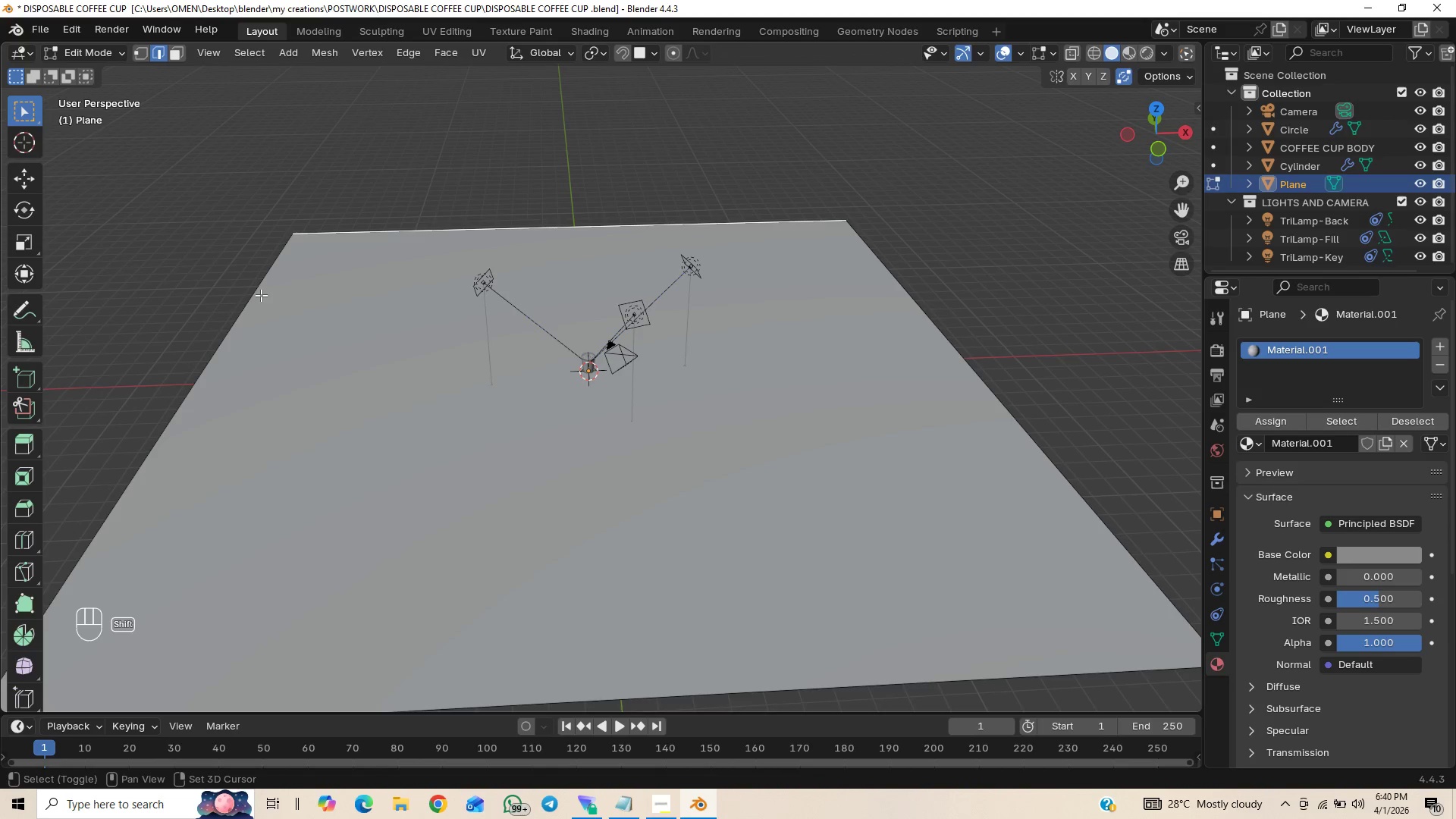 
hold_key(key=ShiftLeft, duration=1.52)
 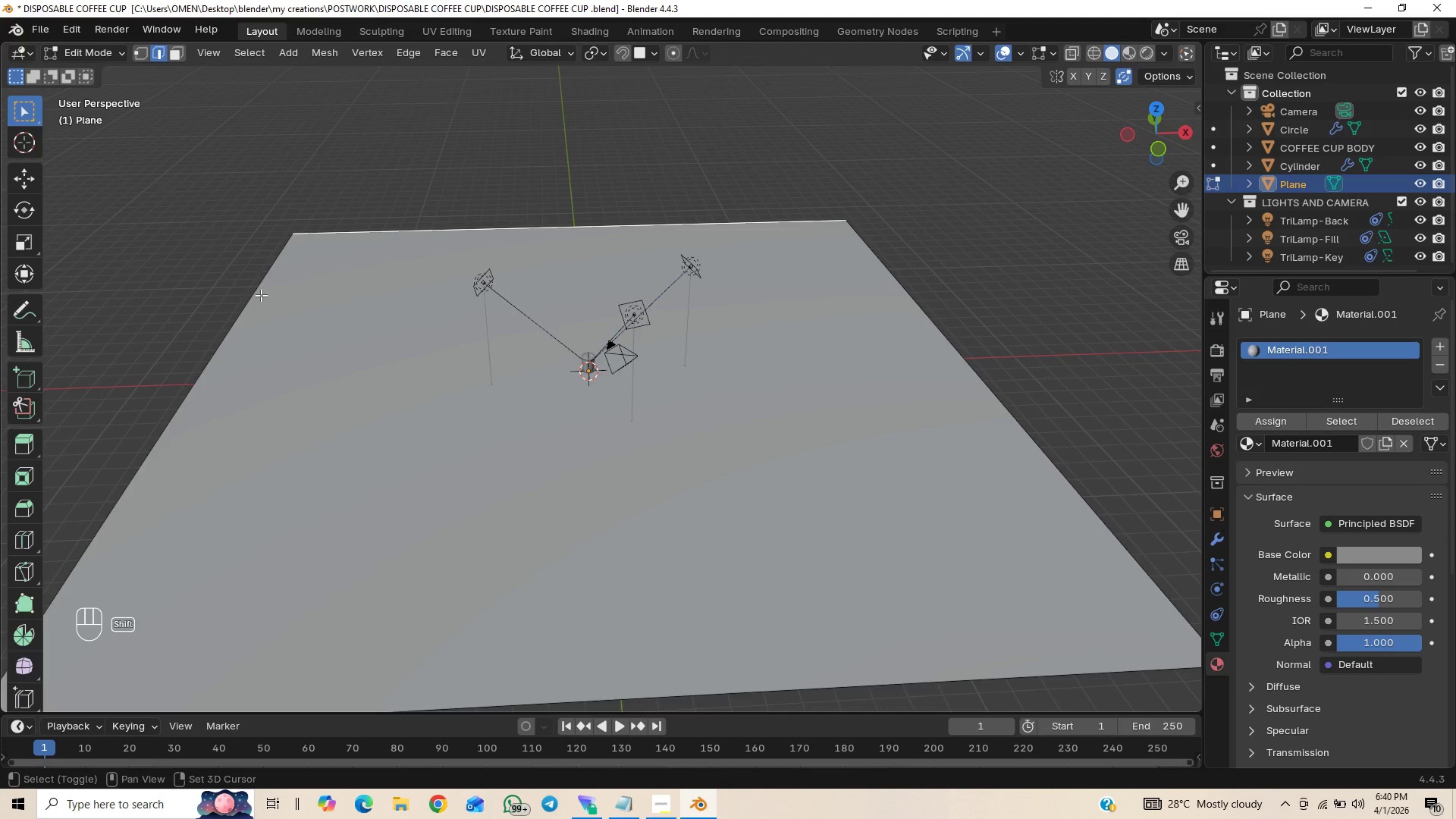 
key(Shift+ShiftLeft)
 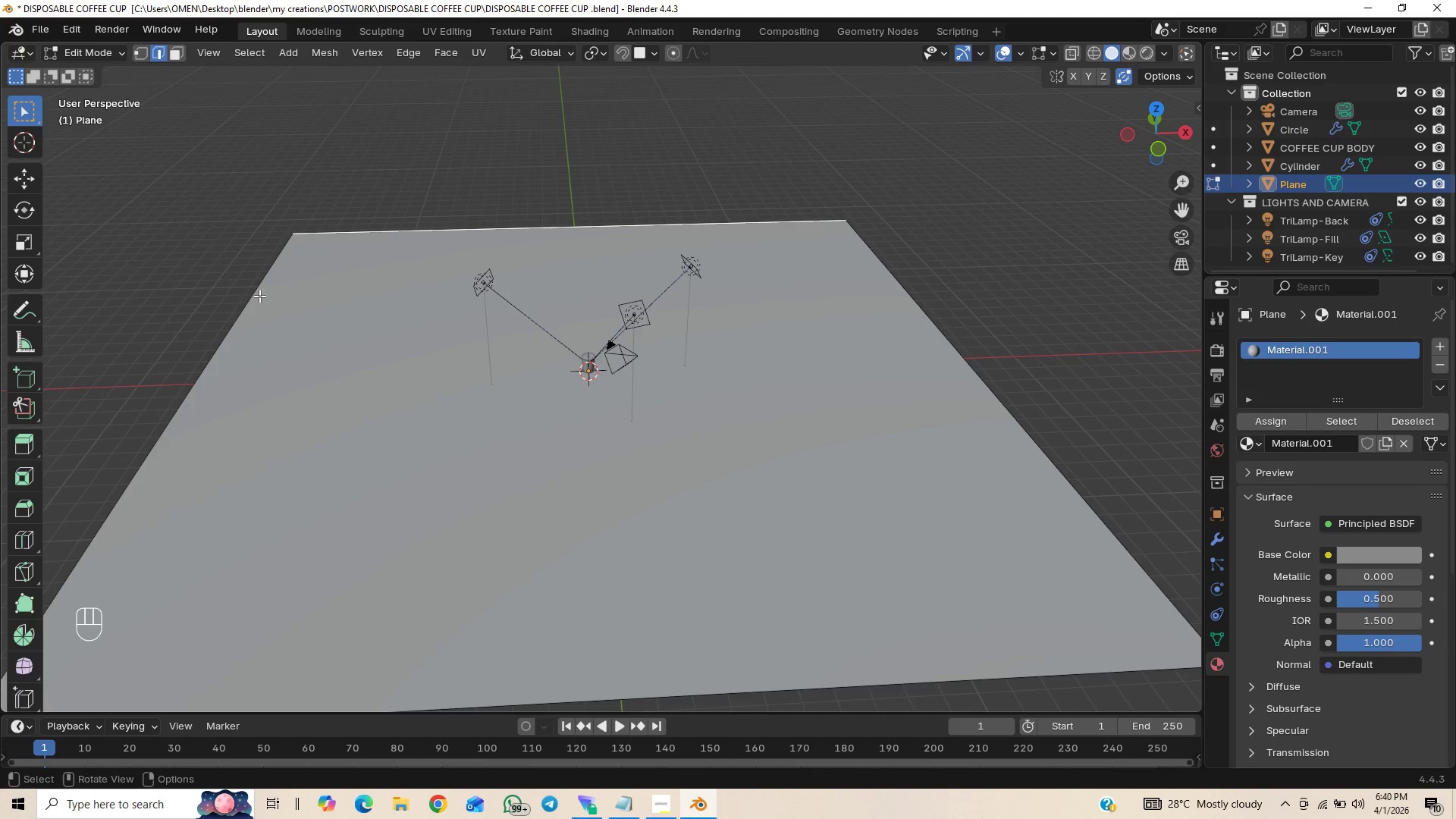 
hold_key(key=ShiftLeft, duration=1.09)
left_click([254, 297])
 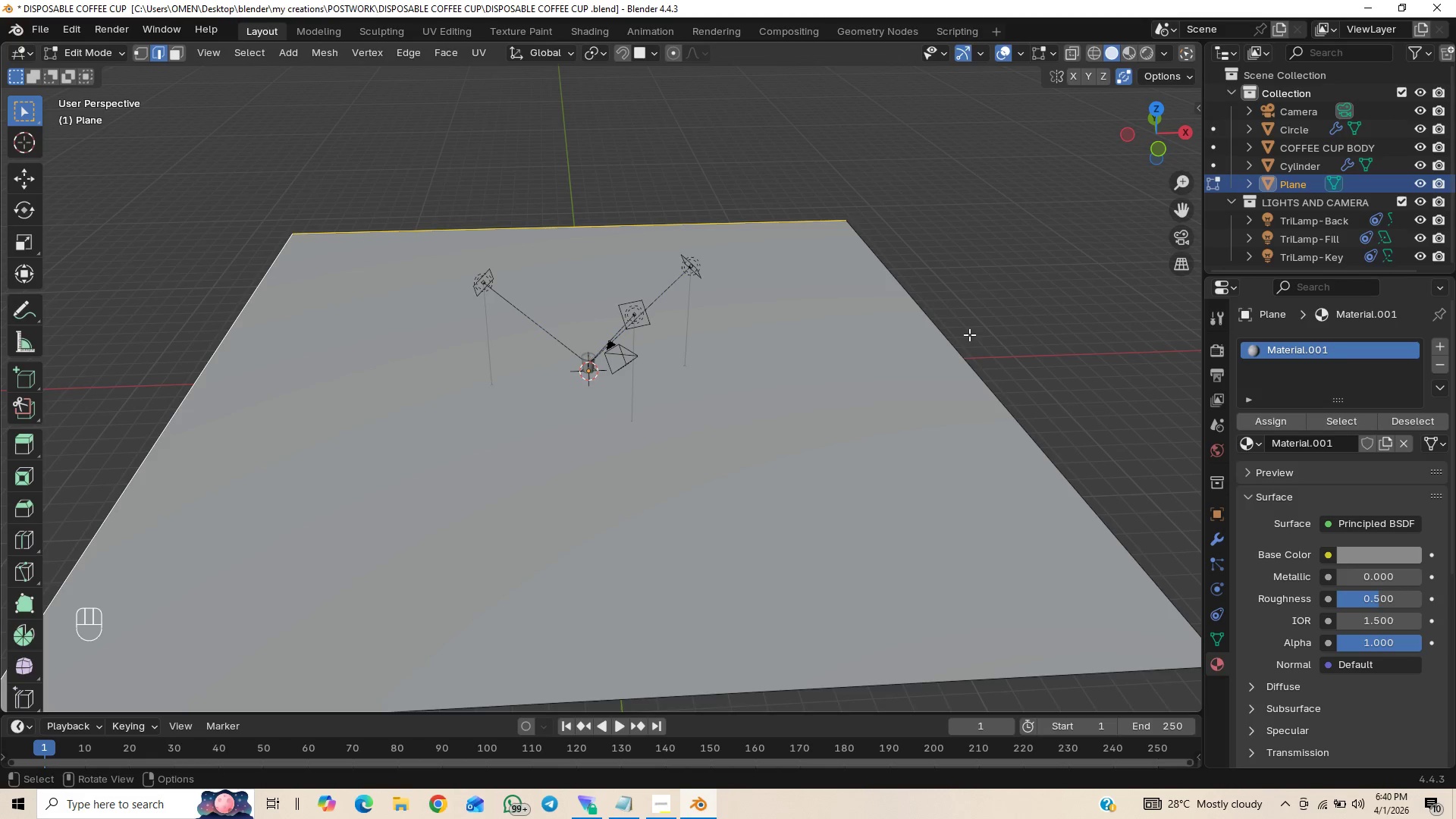 
hold_key(key=ShiftLeft, duration=1.38)
left_click([956, 348])
 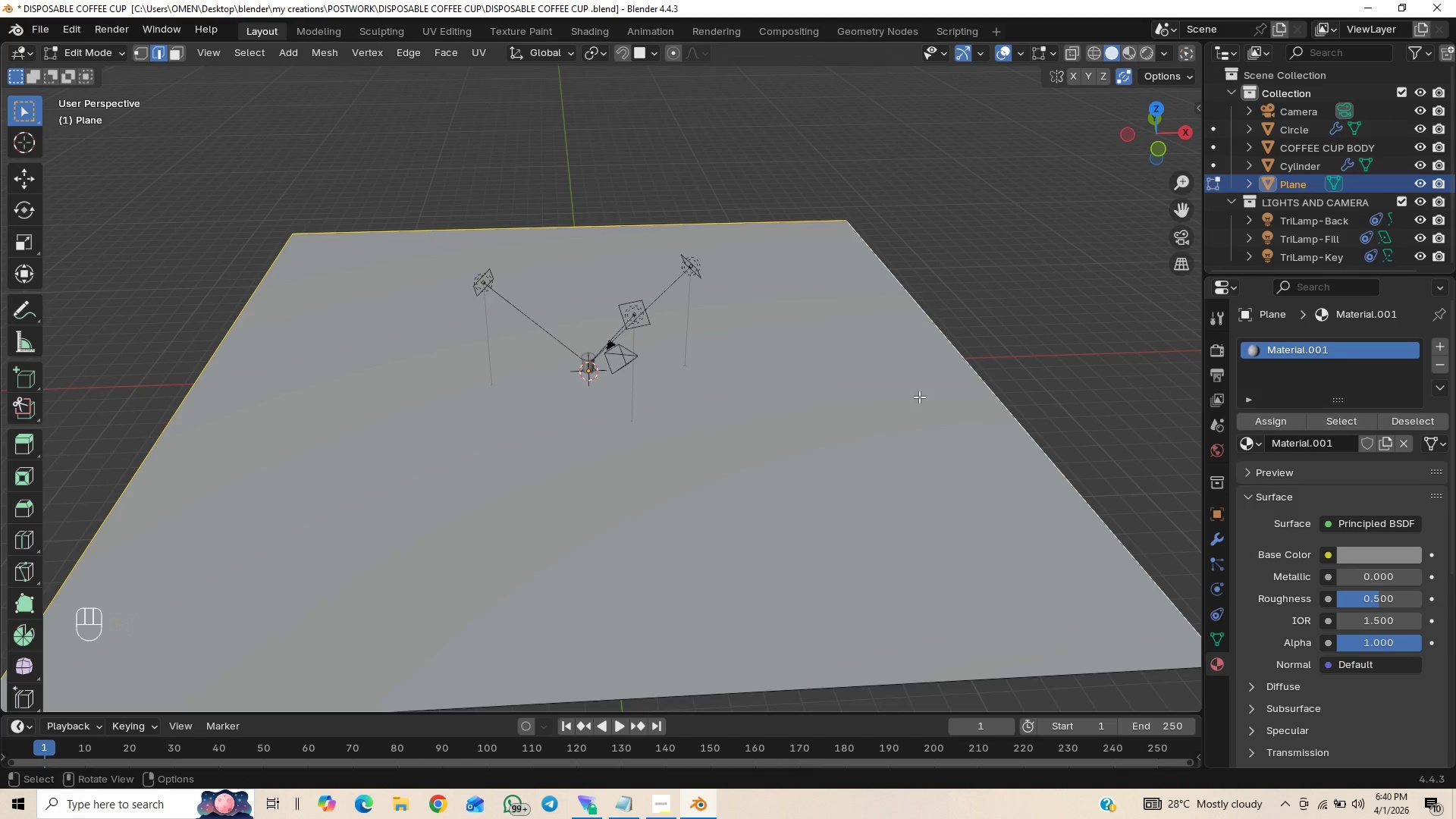 
hold_key(key=ShiftLeft, duration=10.69)
 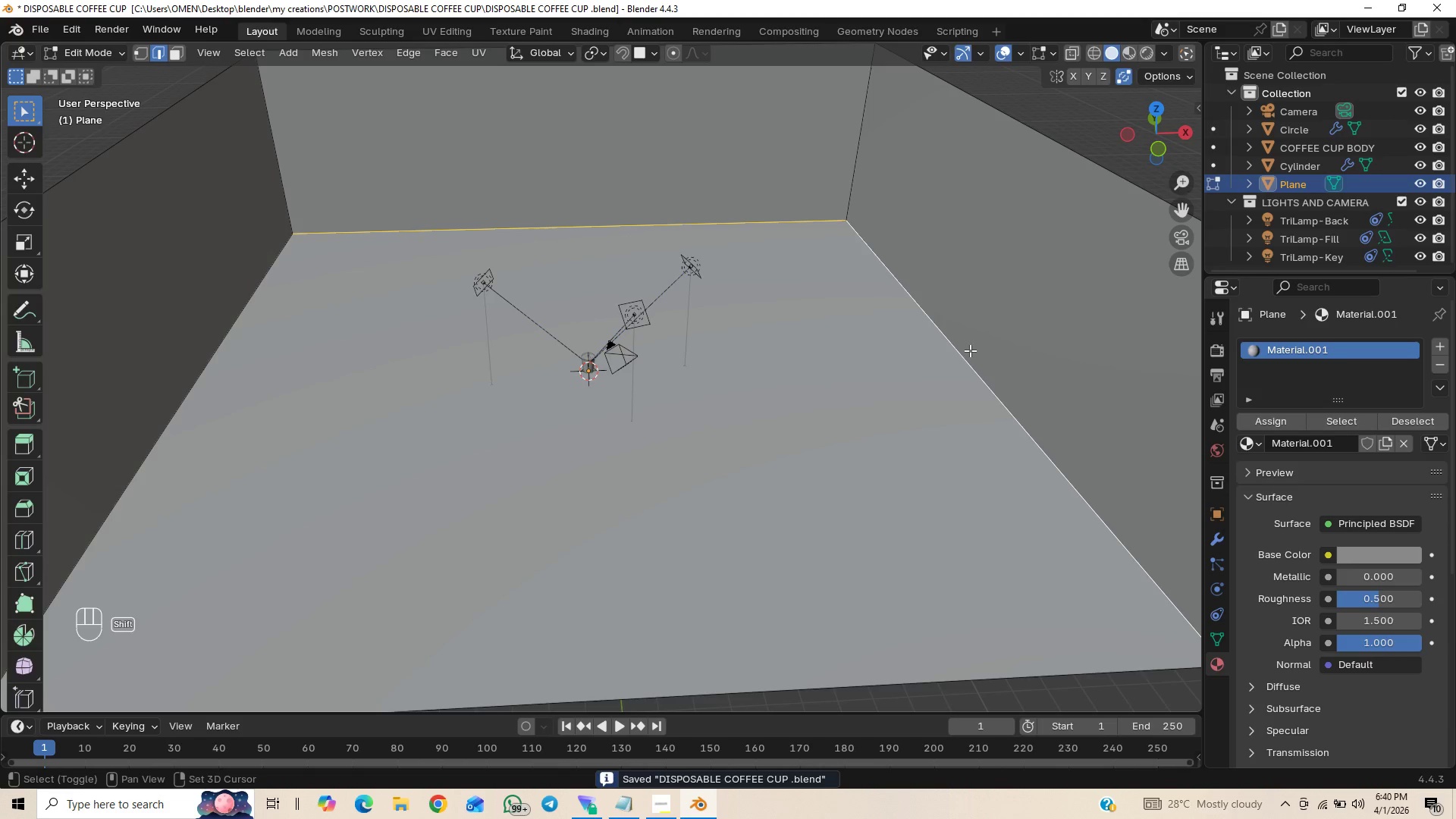 
type(ez)
 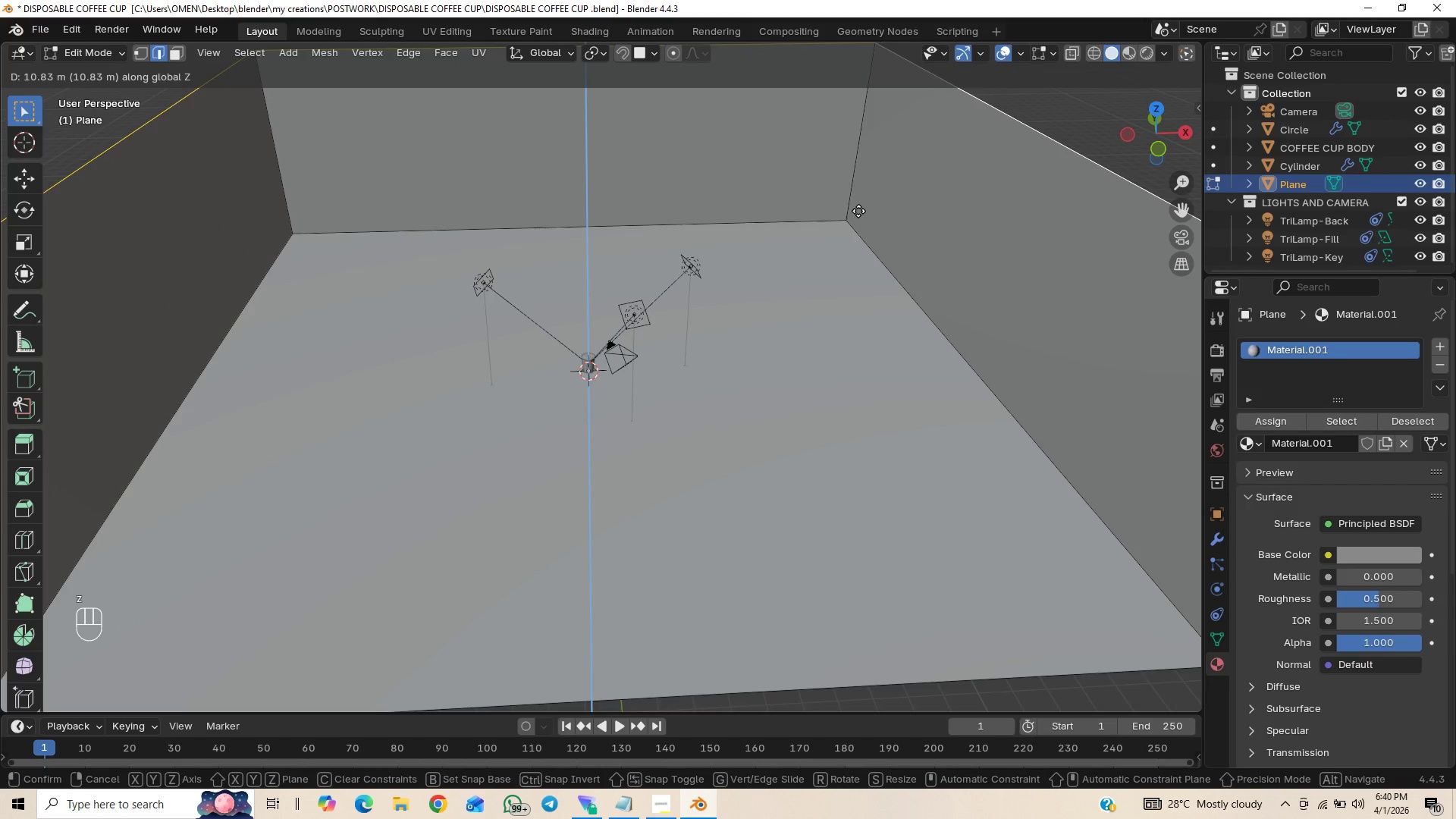 
left_click([858, 211])
 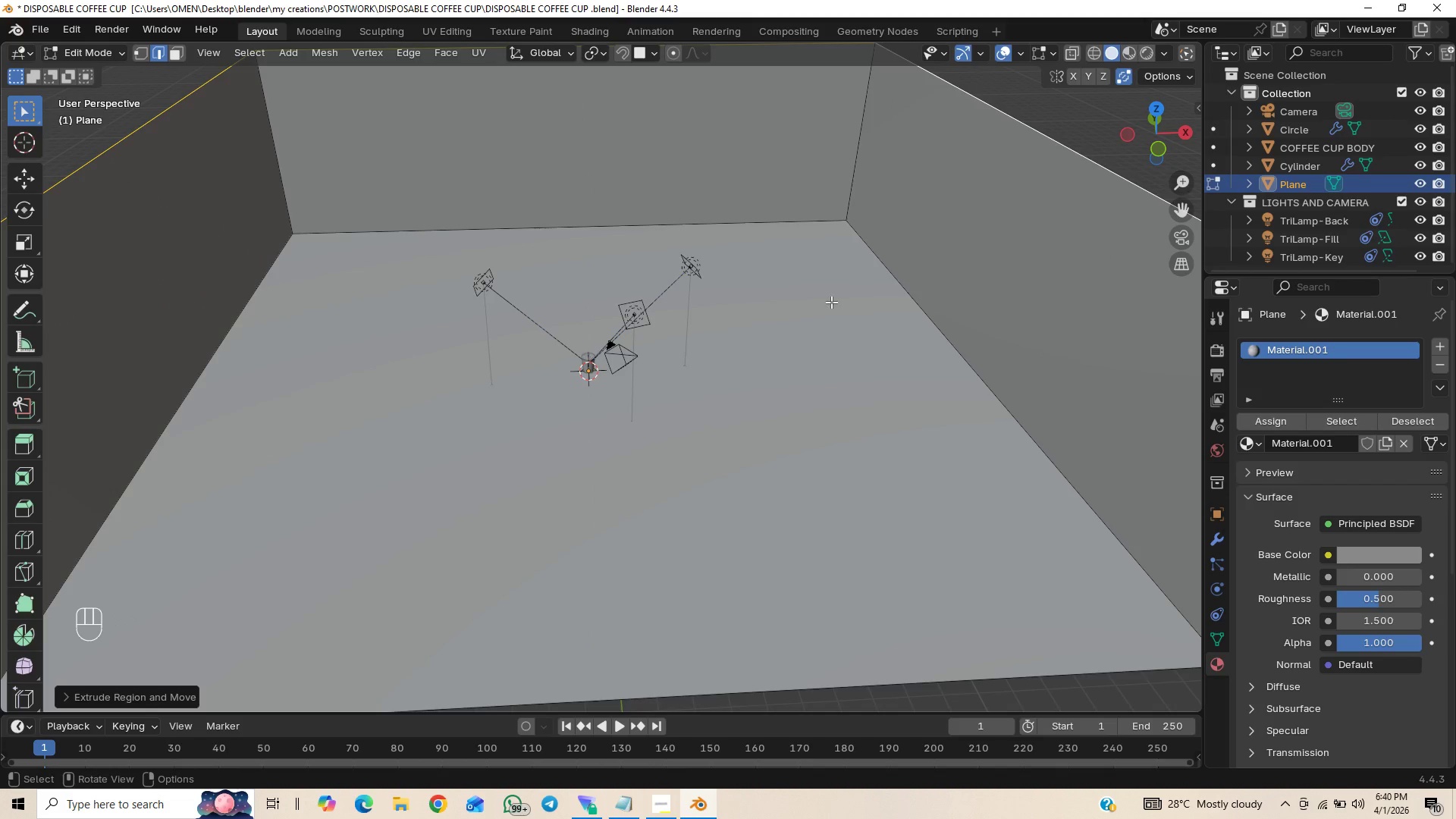 
key(Control+S)
 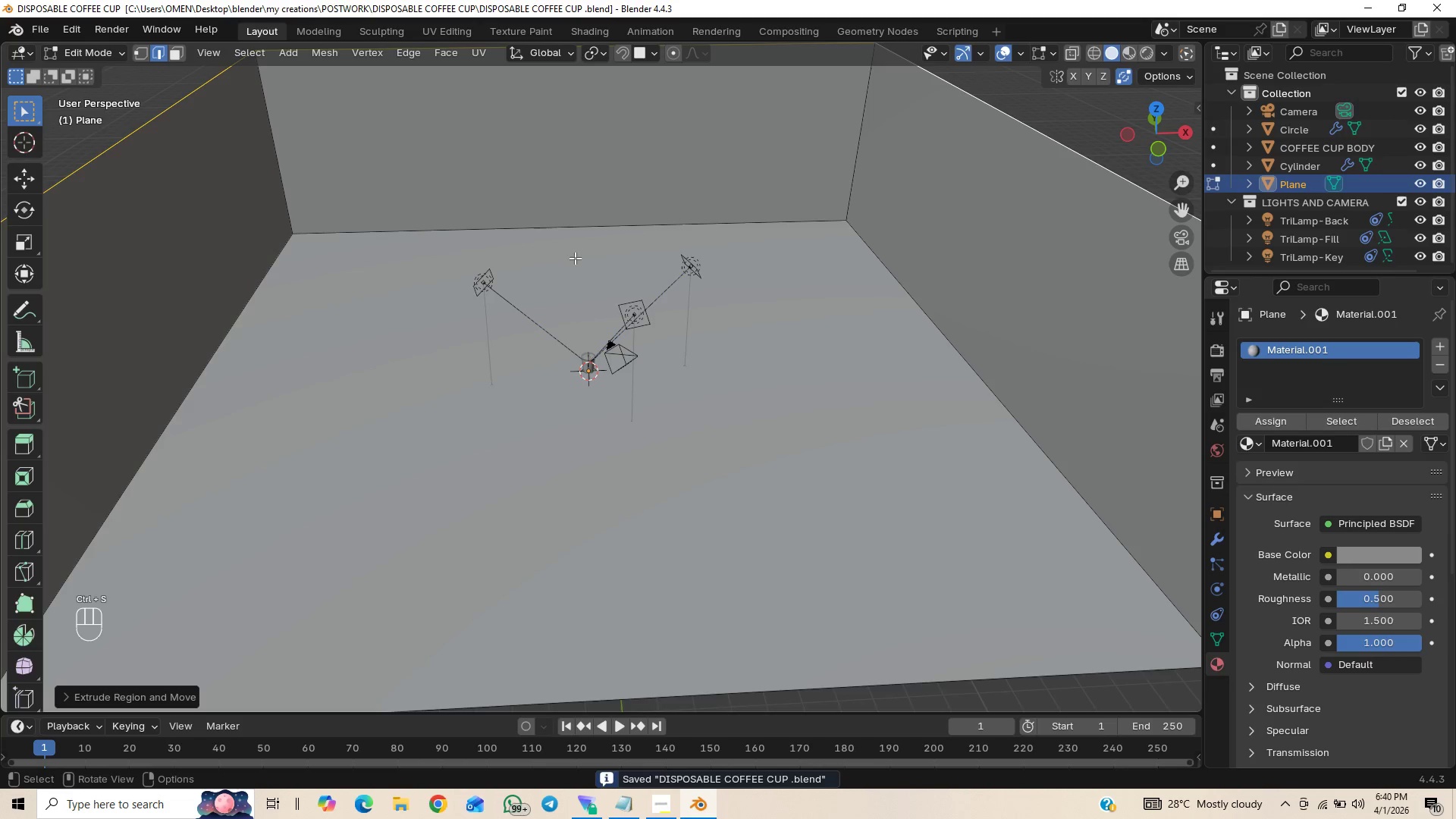 
left_click([623, 234])
 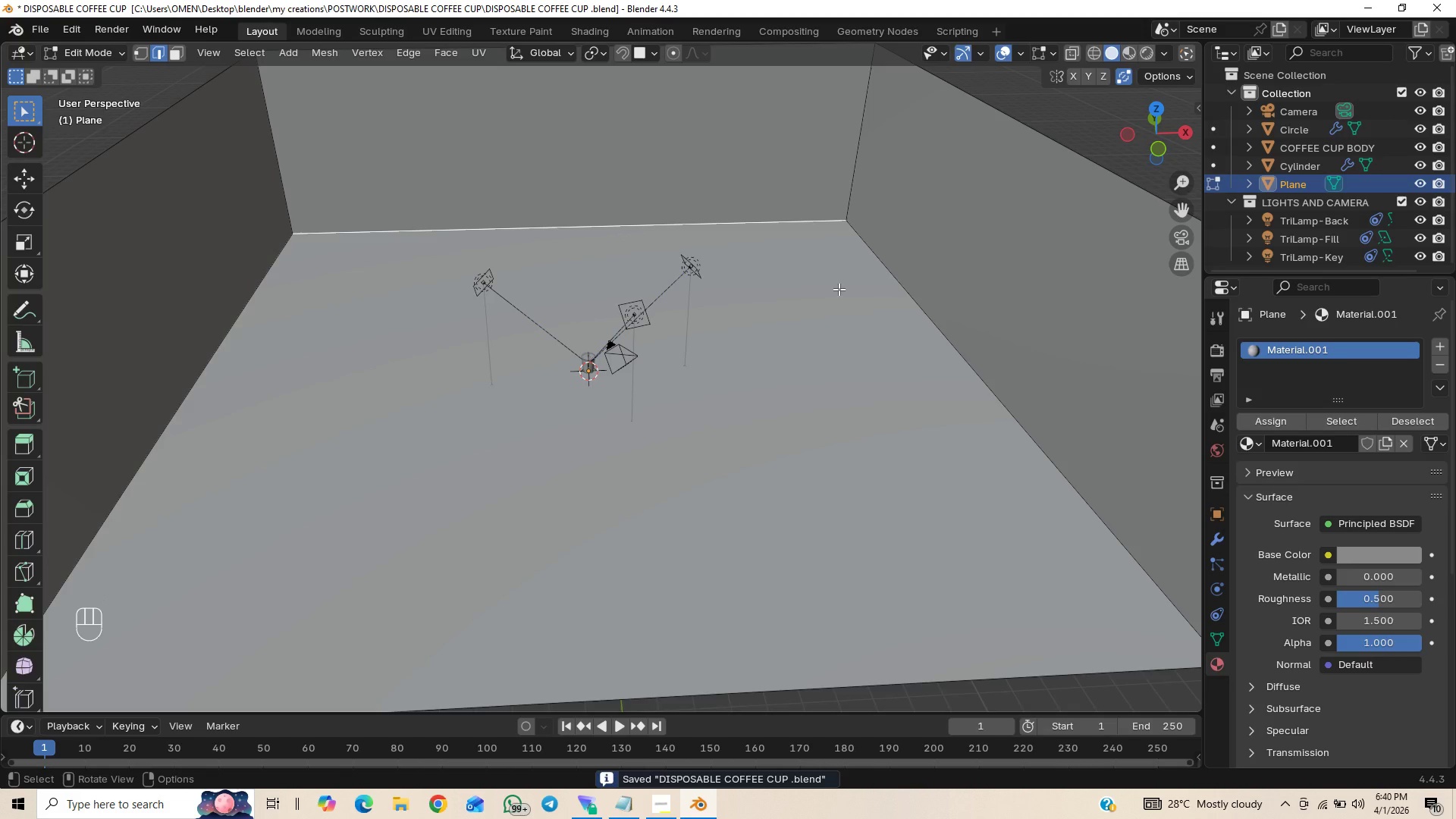 
hold_key(key=ShiftLeft, duration=1.5)
left_click([970, 350])
 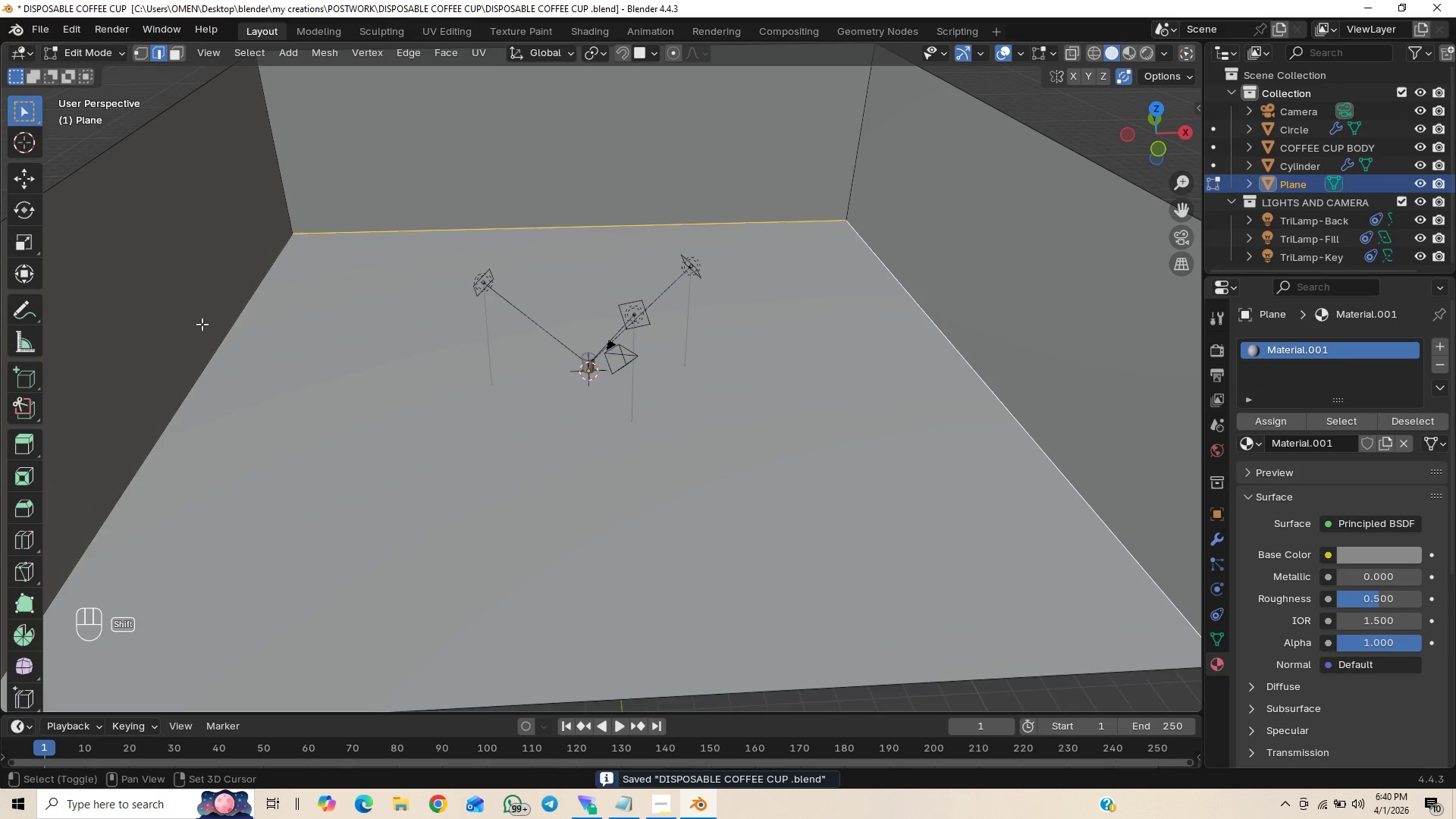 
hold_key(key=ShiftLeft, duration=0.48)
left_click([219, 337])
 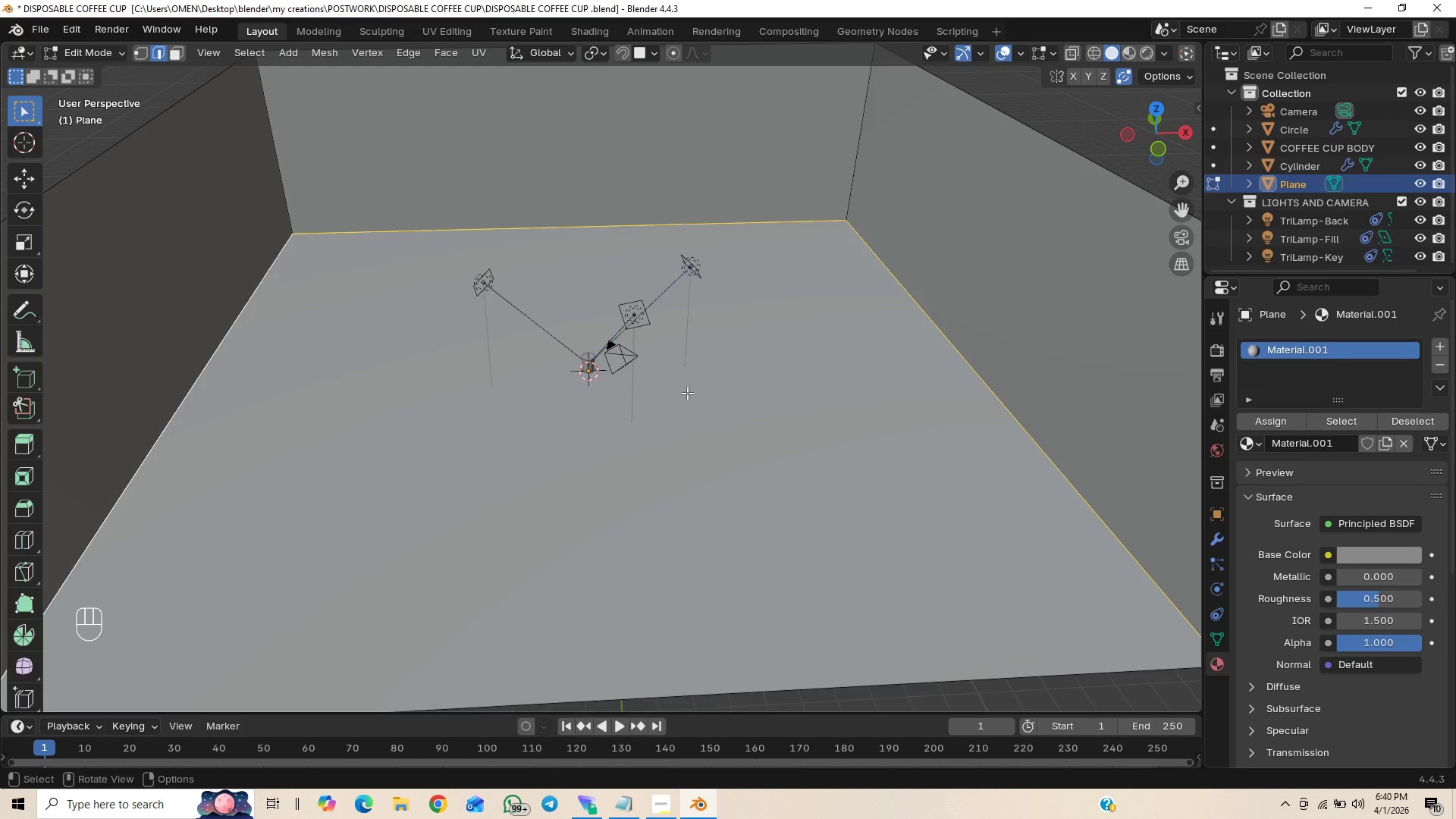 
key(Control+B)
 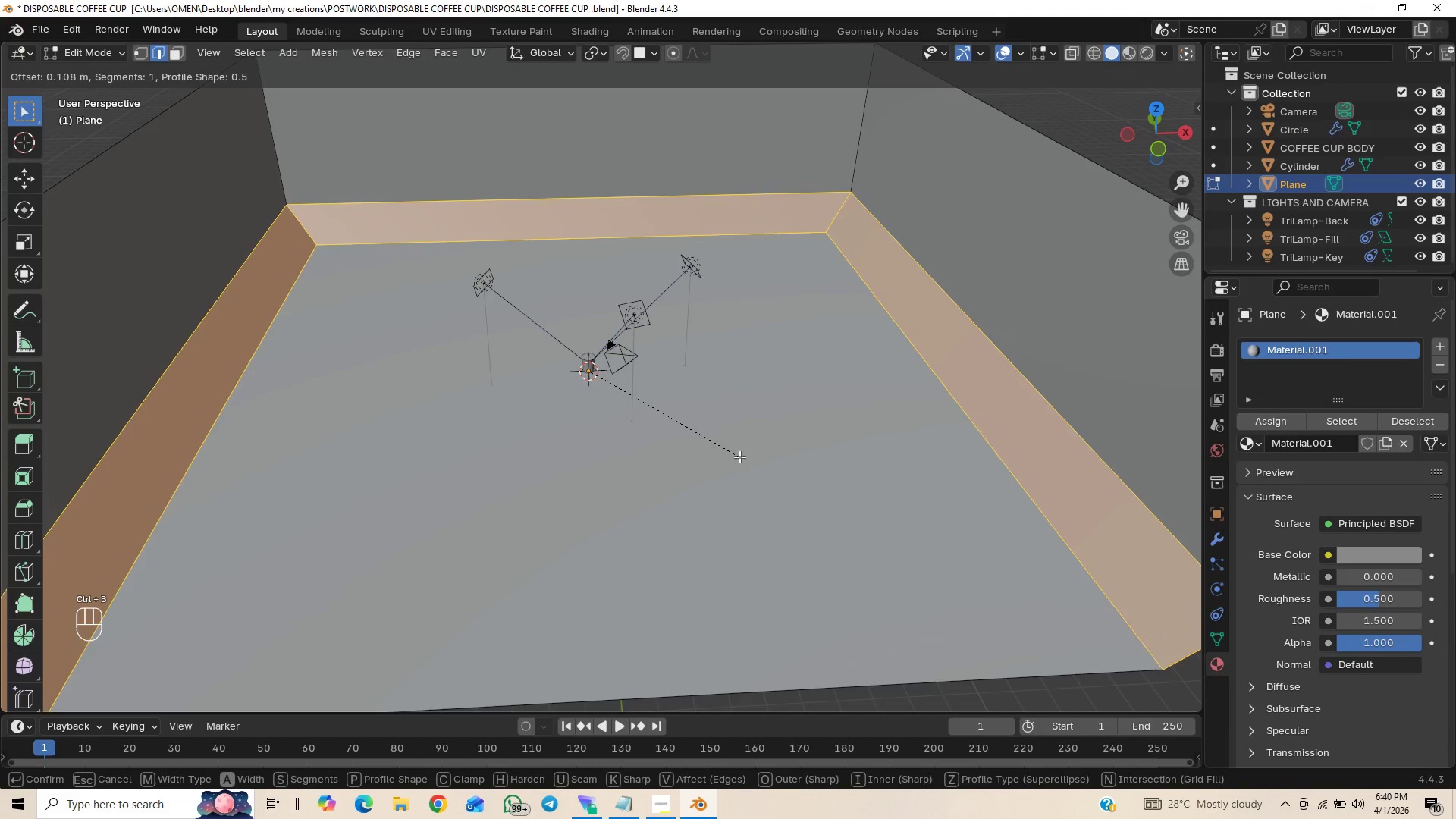 
scroll: coordinate [758, 469], scroll_direction: up, amount: 55.0
 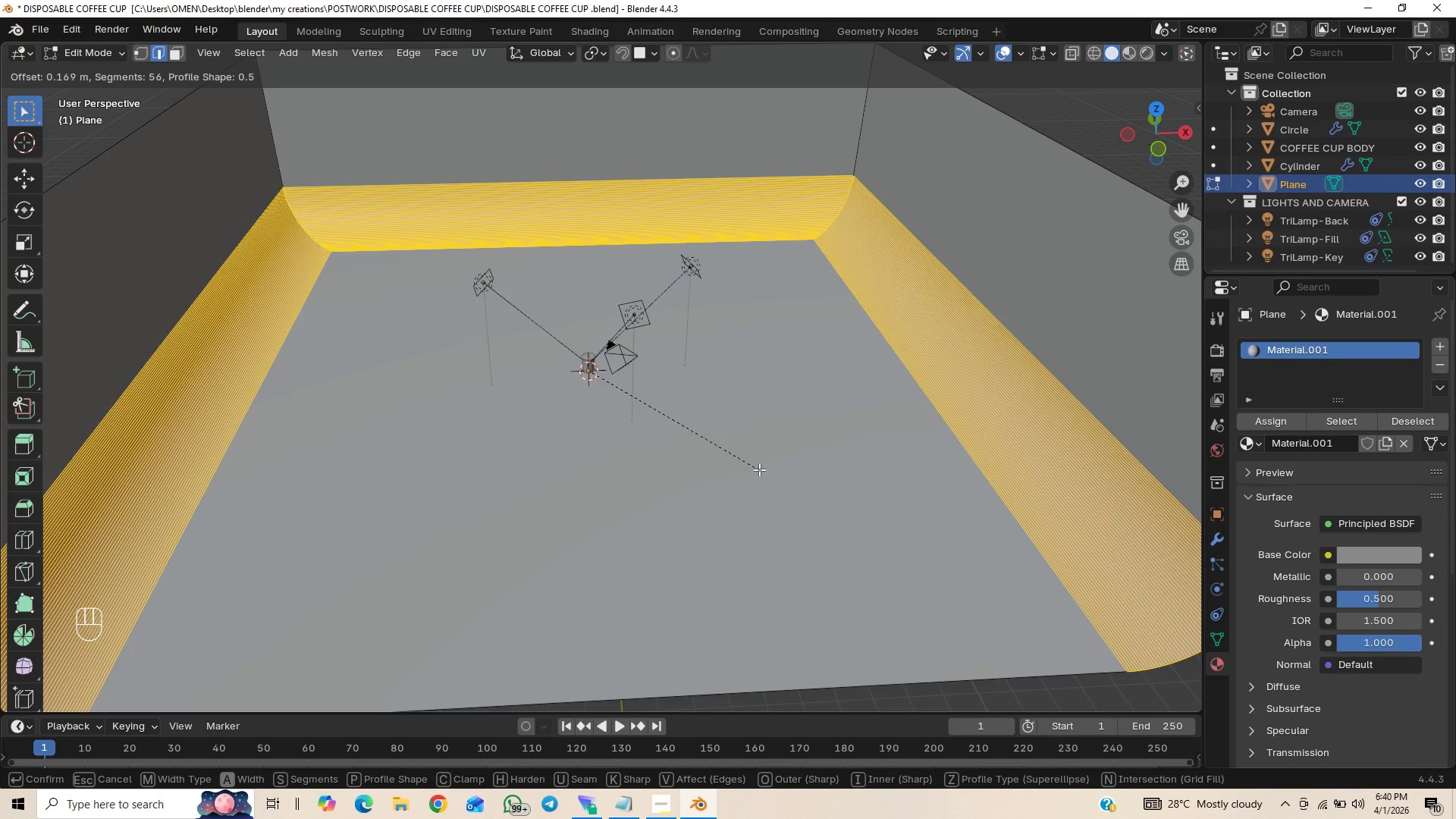 
scroll: coordinate [760, 468], scroll_direction: down, amount: 64.0
 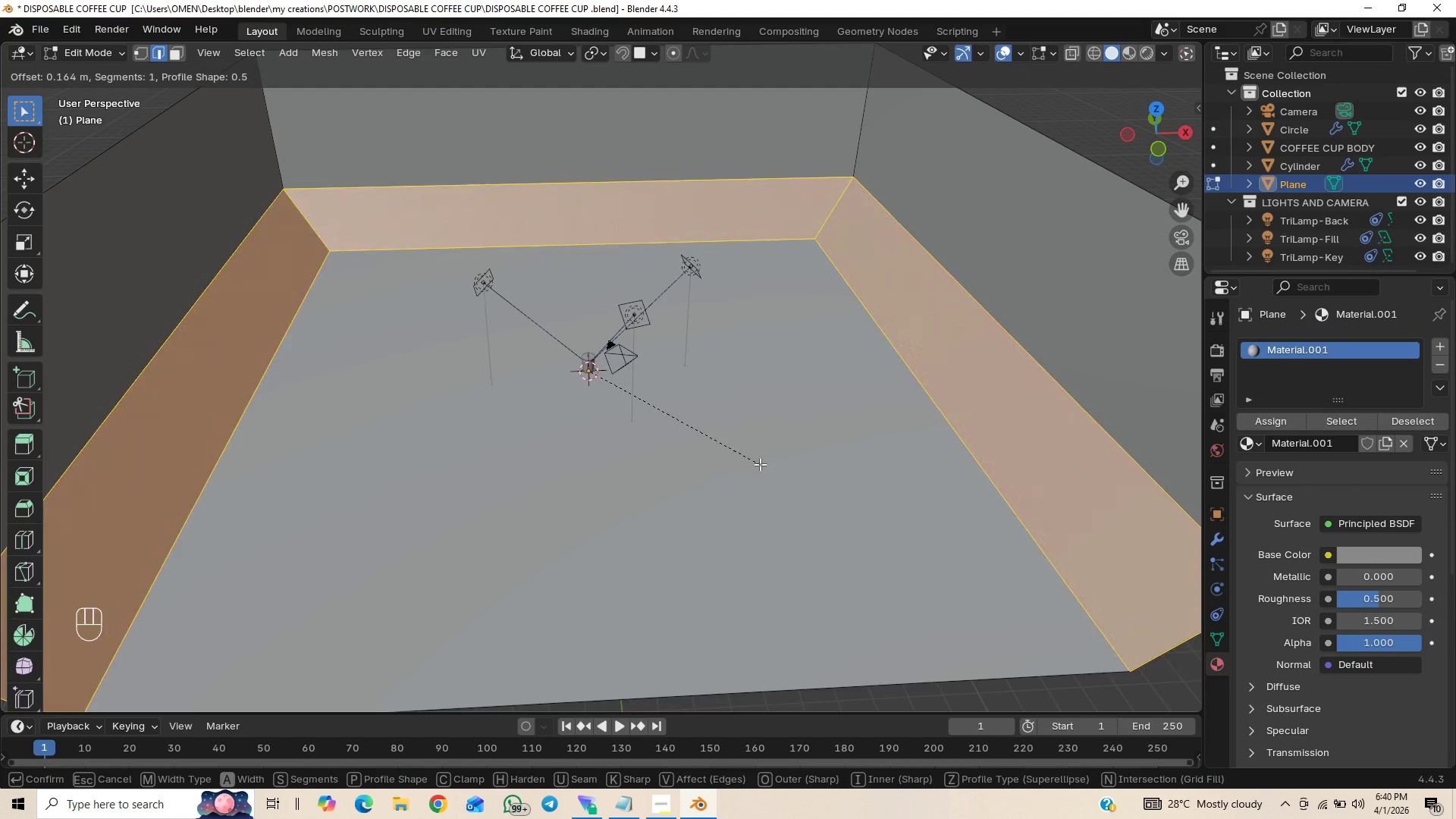 
scroll: coordinate [760, 464], scroll_direction: up, amount: 1.0
 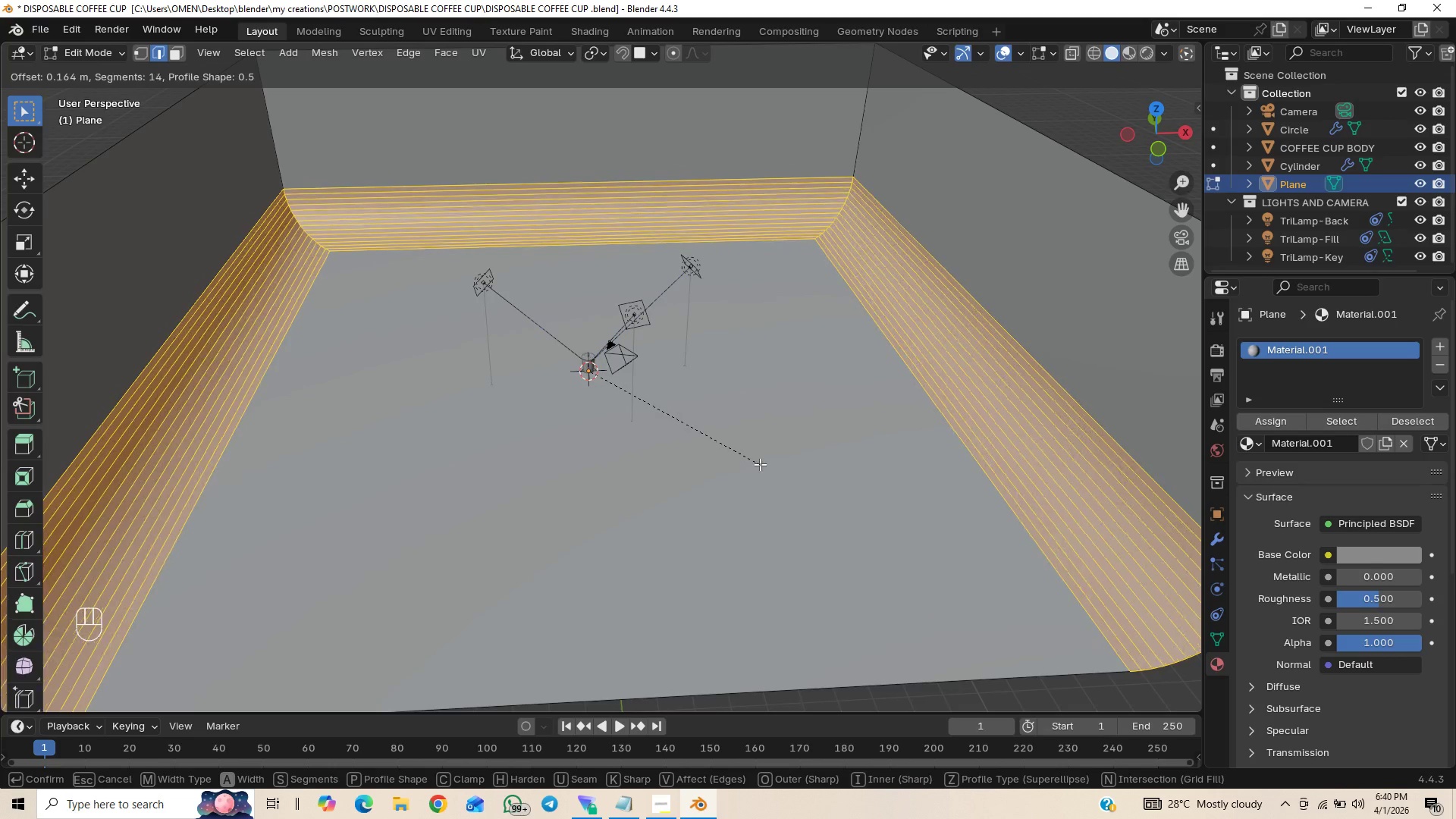 
scroll: coordinate [760, 464], scroll_direction: down, amount: 3.0
 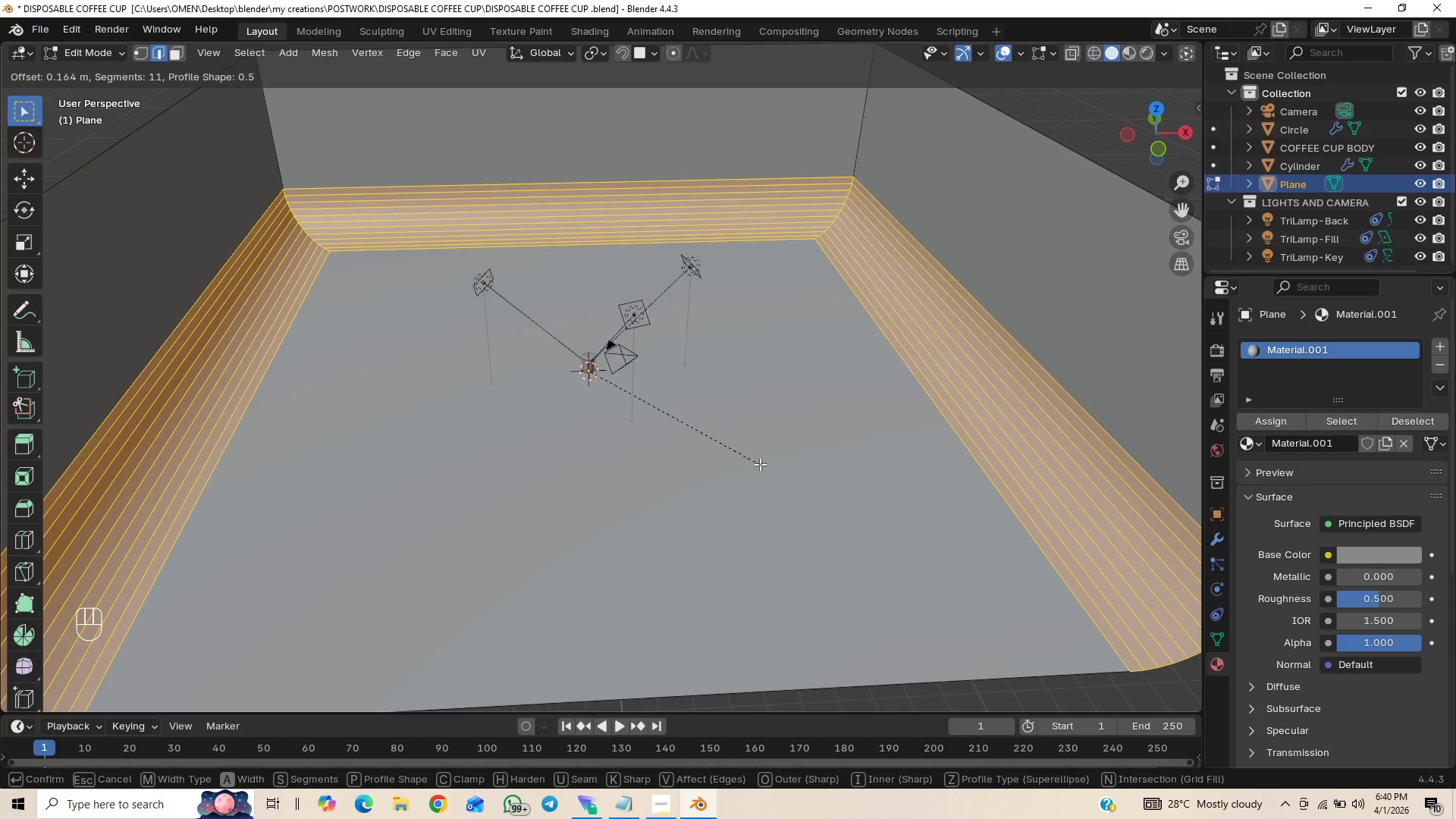 
scroll: coordinate [760, 464], scroll_direction: up, amount: 1.0
 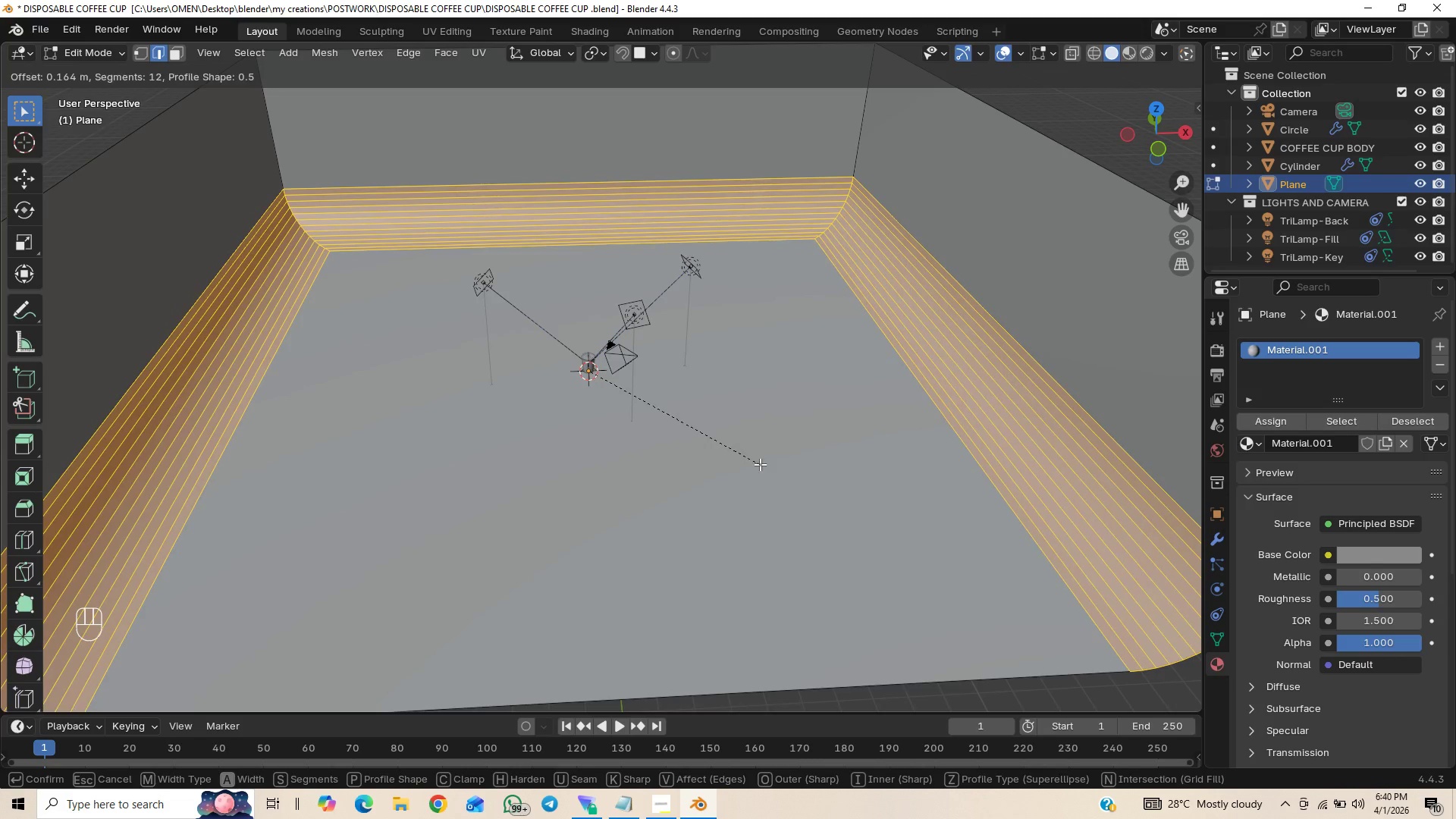 
left_click([760, 464])
 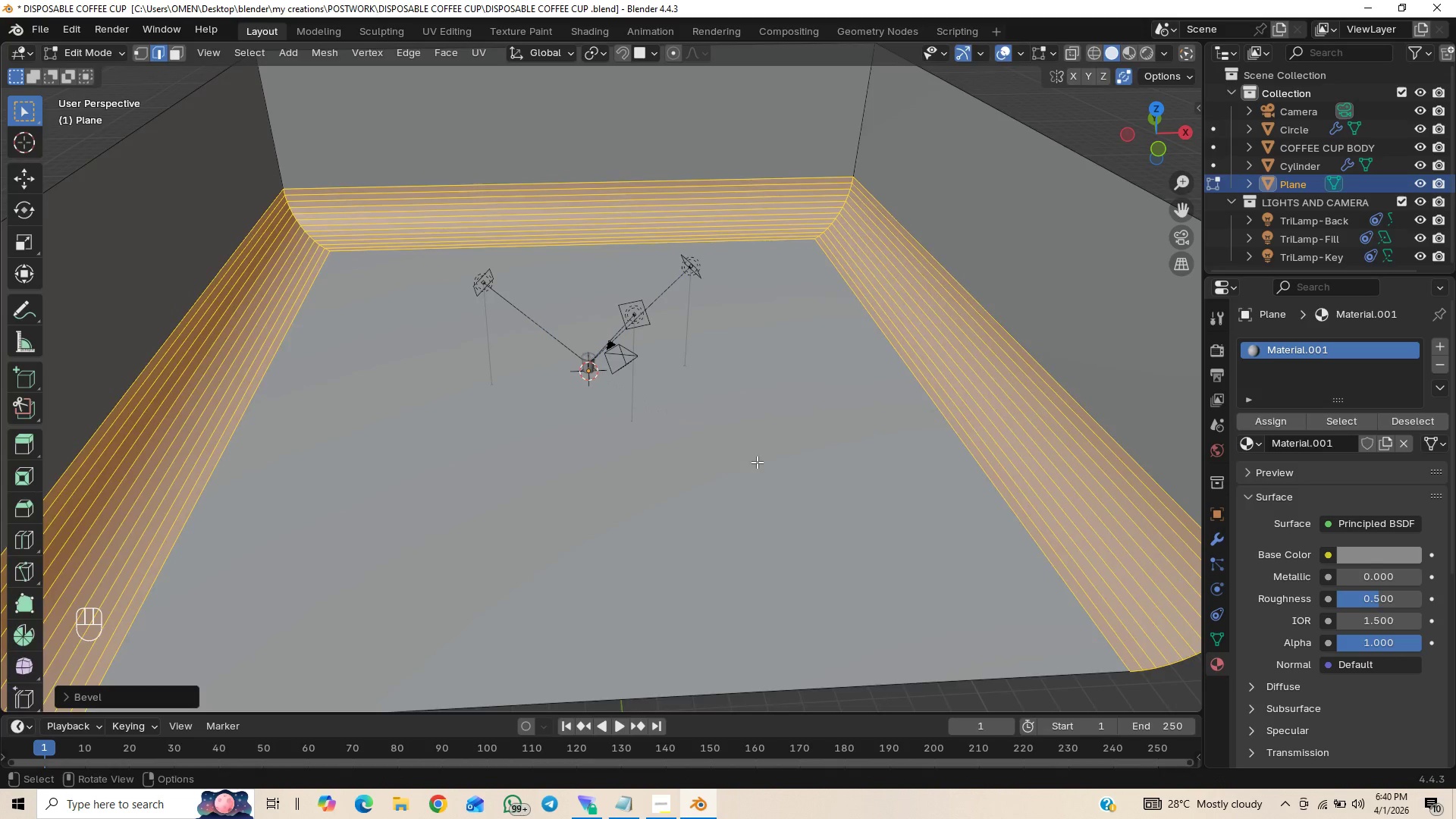 
key(Tab)
 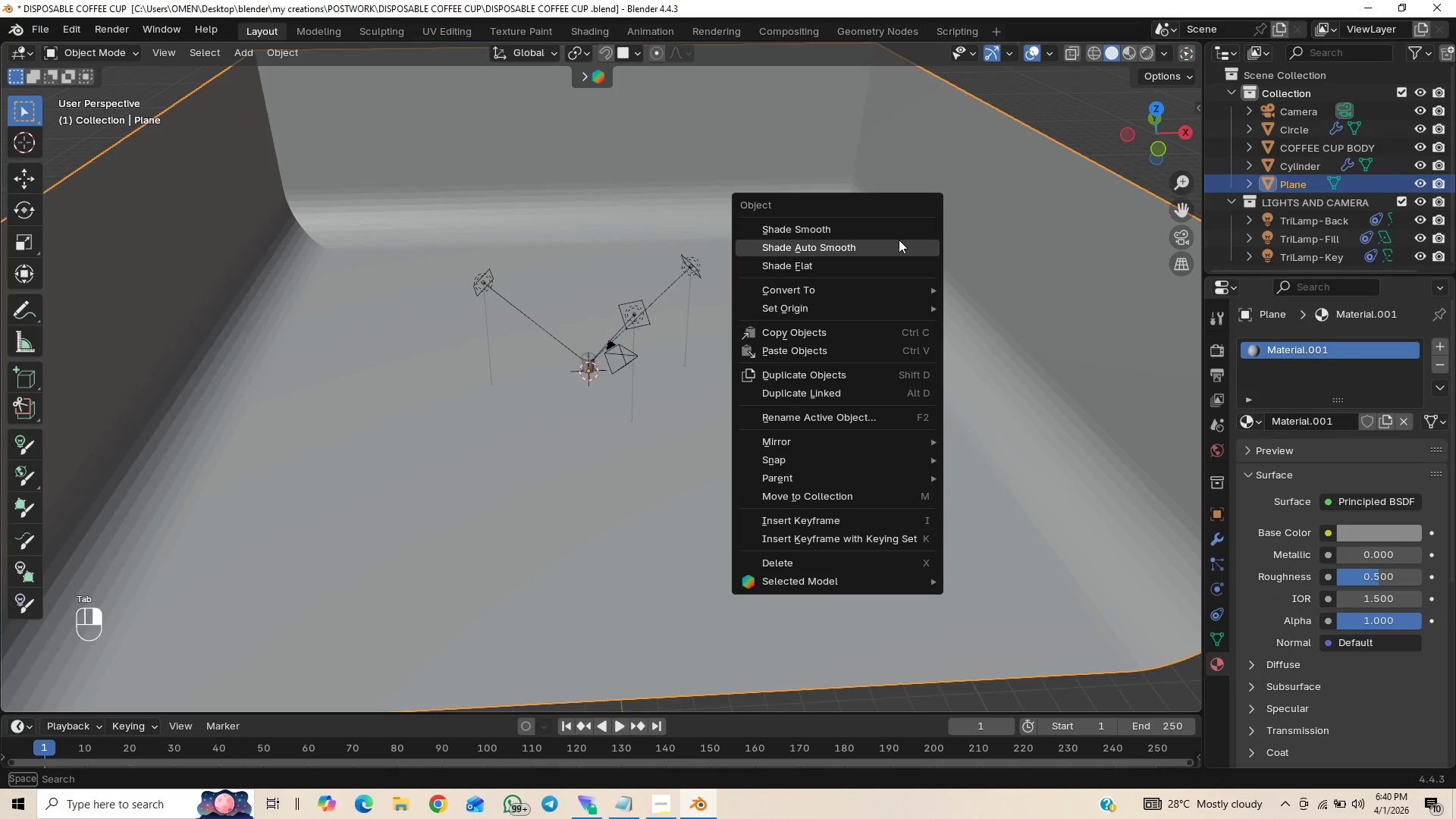 
left_click([896, 231])
 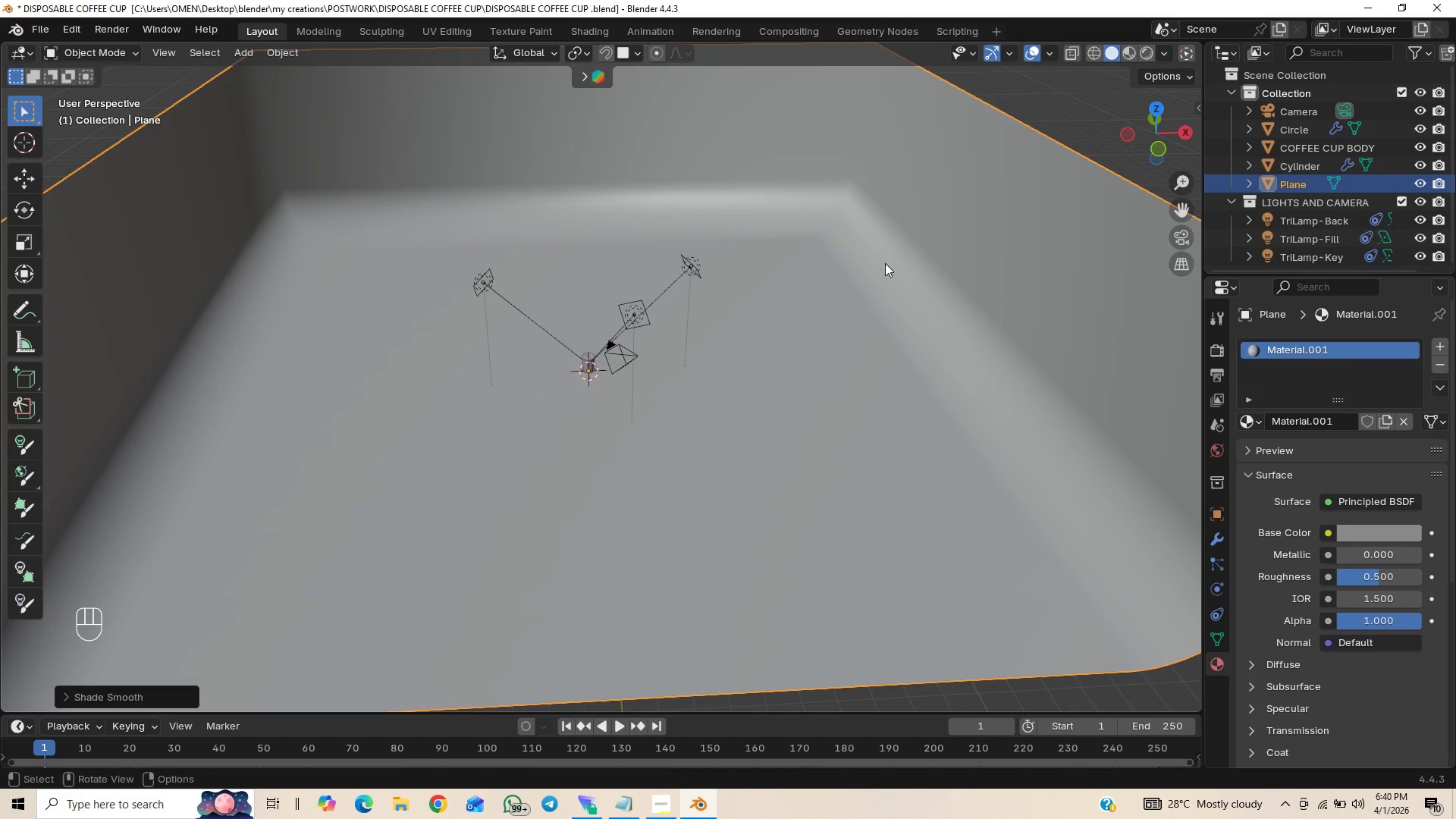 
key(Control+Z)
 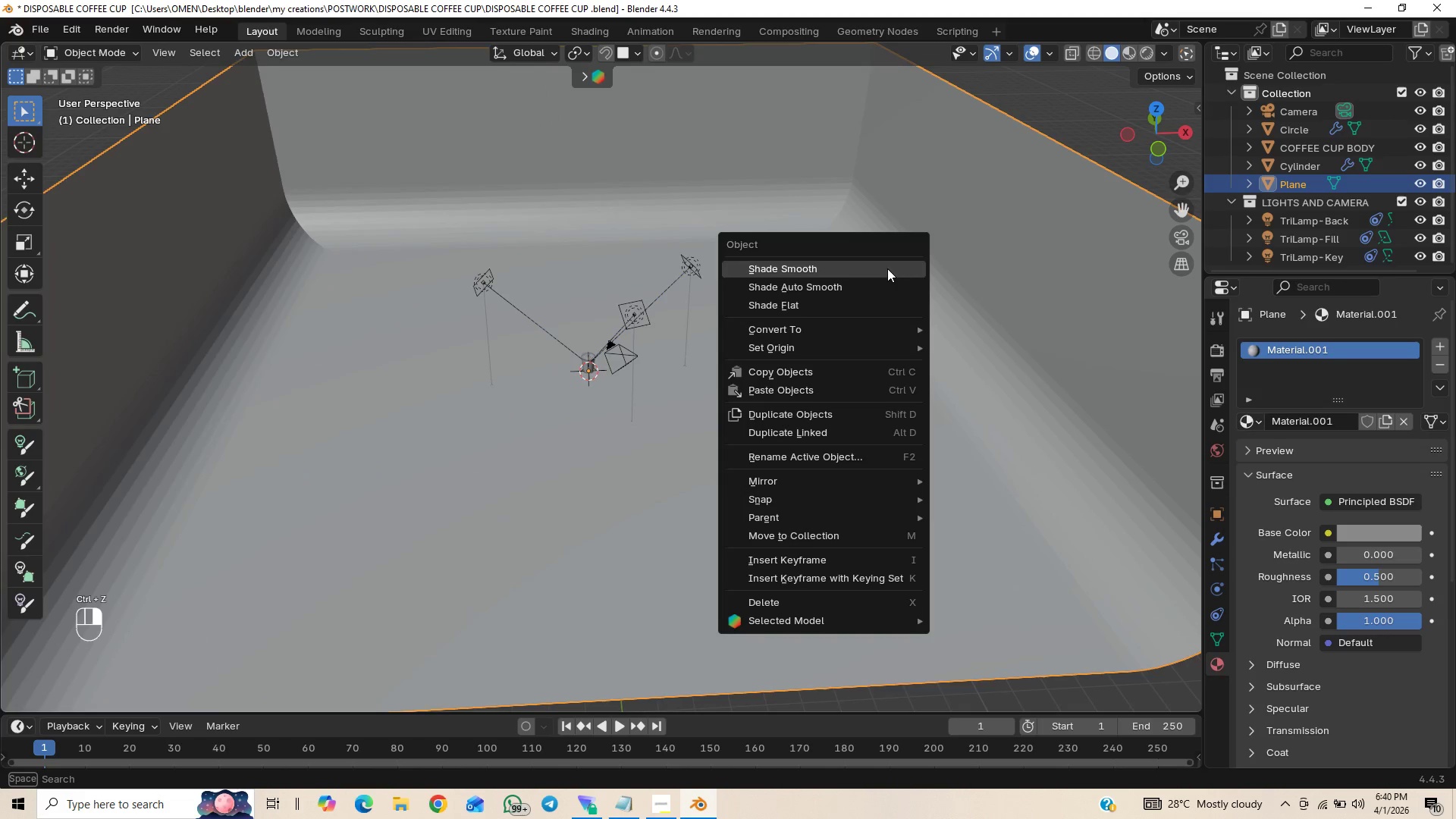 
right_click([887, 268])
 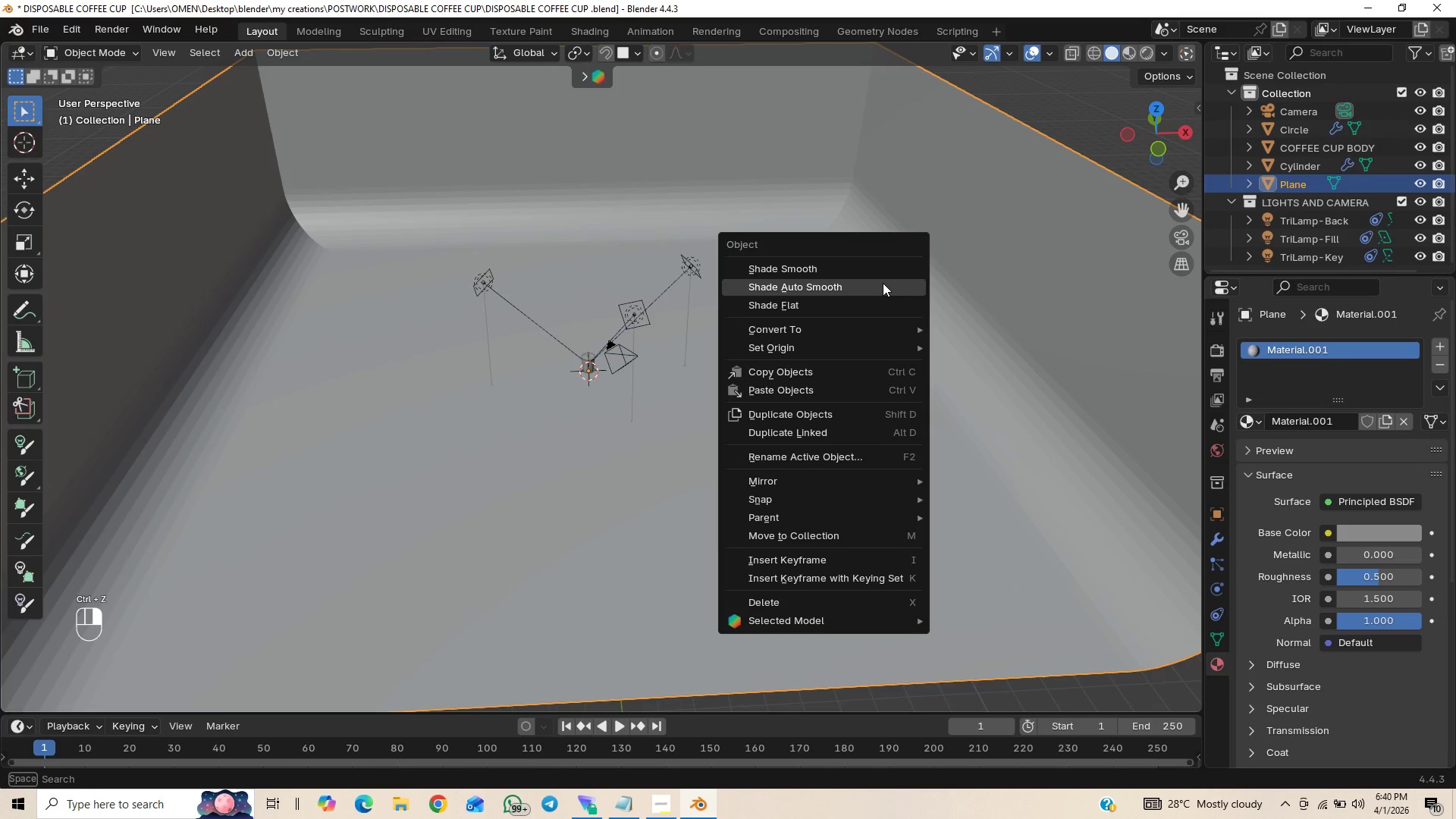 
left_click([883, 283])
 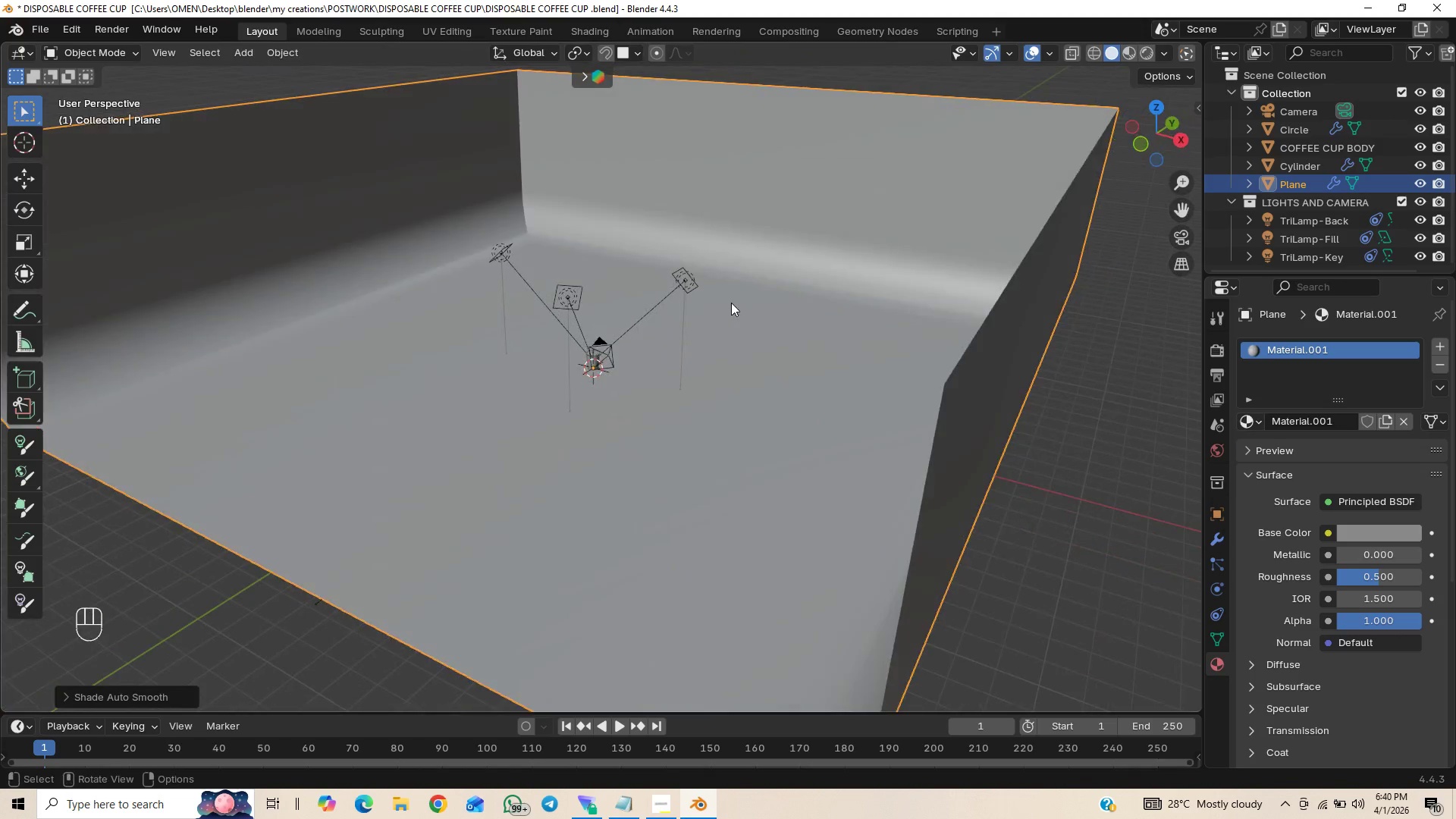 
wait(6.86)
 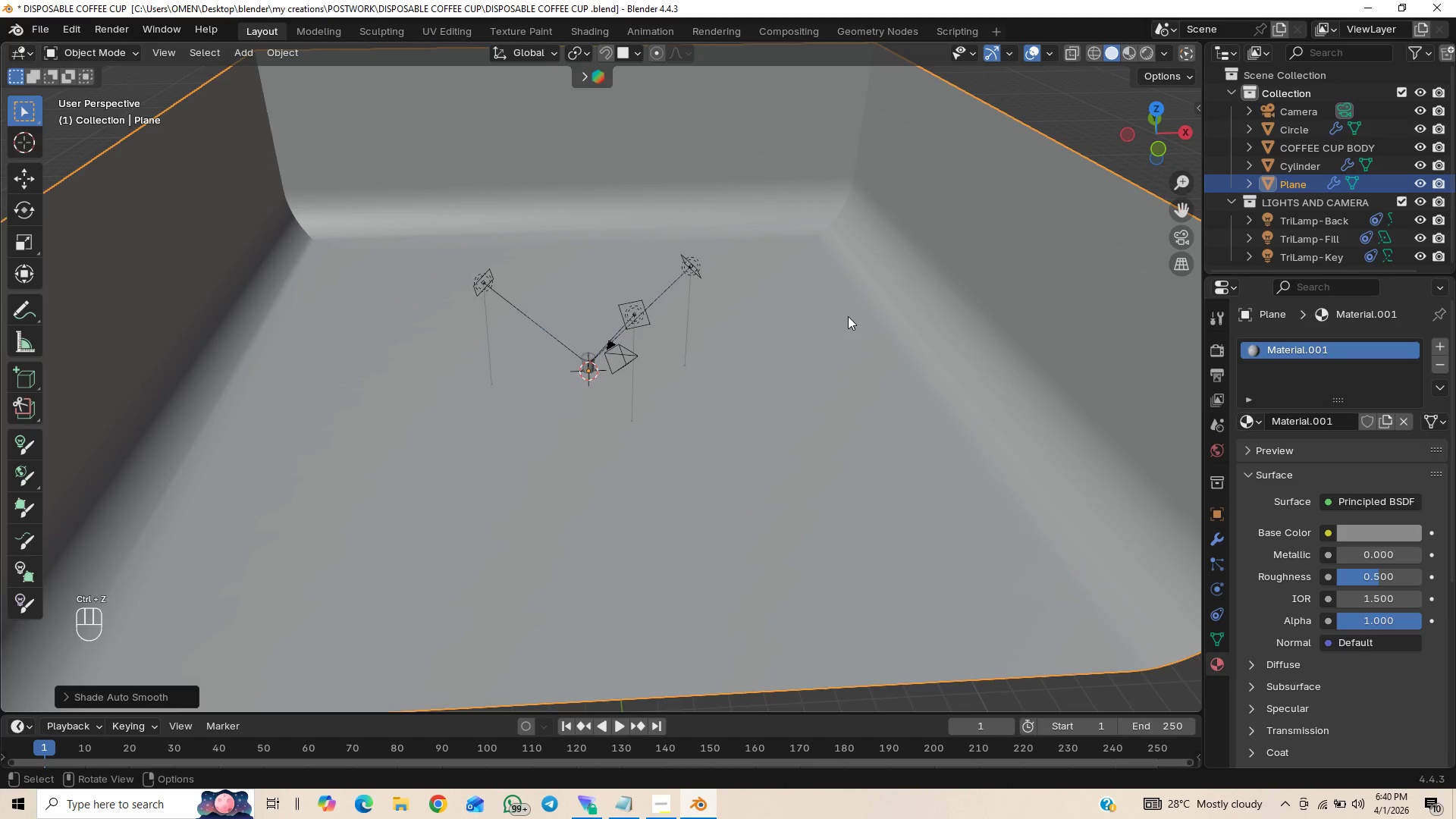 
key(Control+S)
 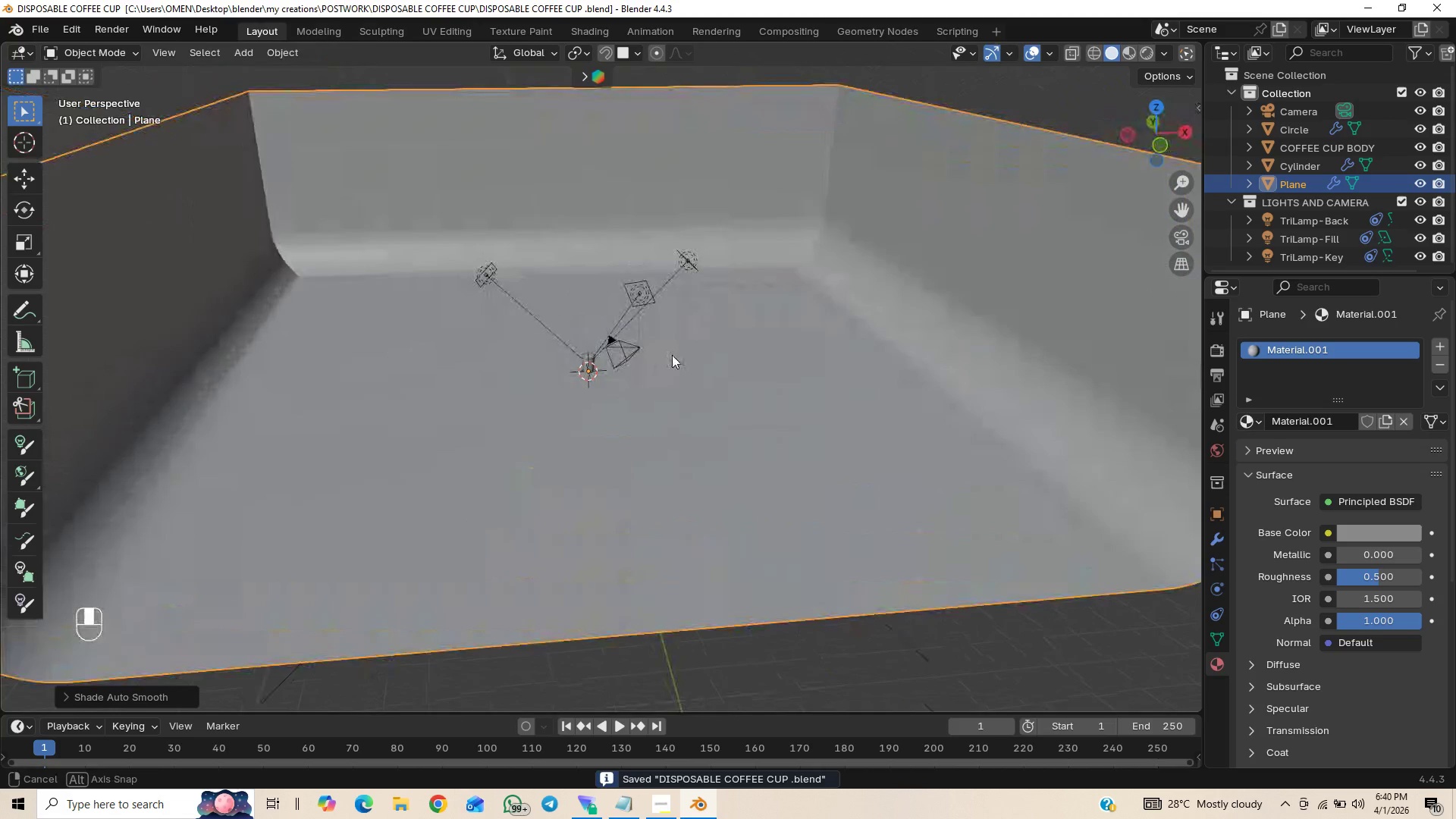 
key(Control+Z)
 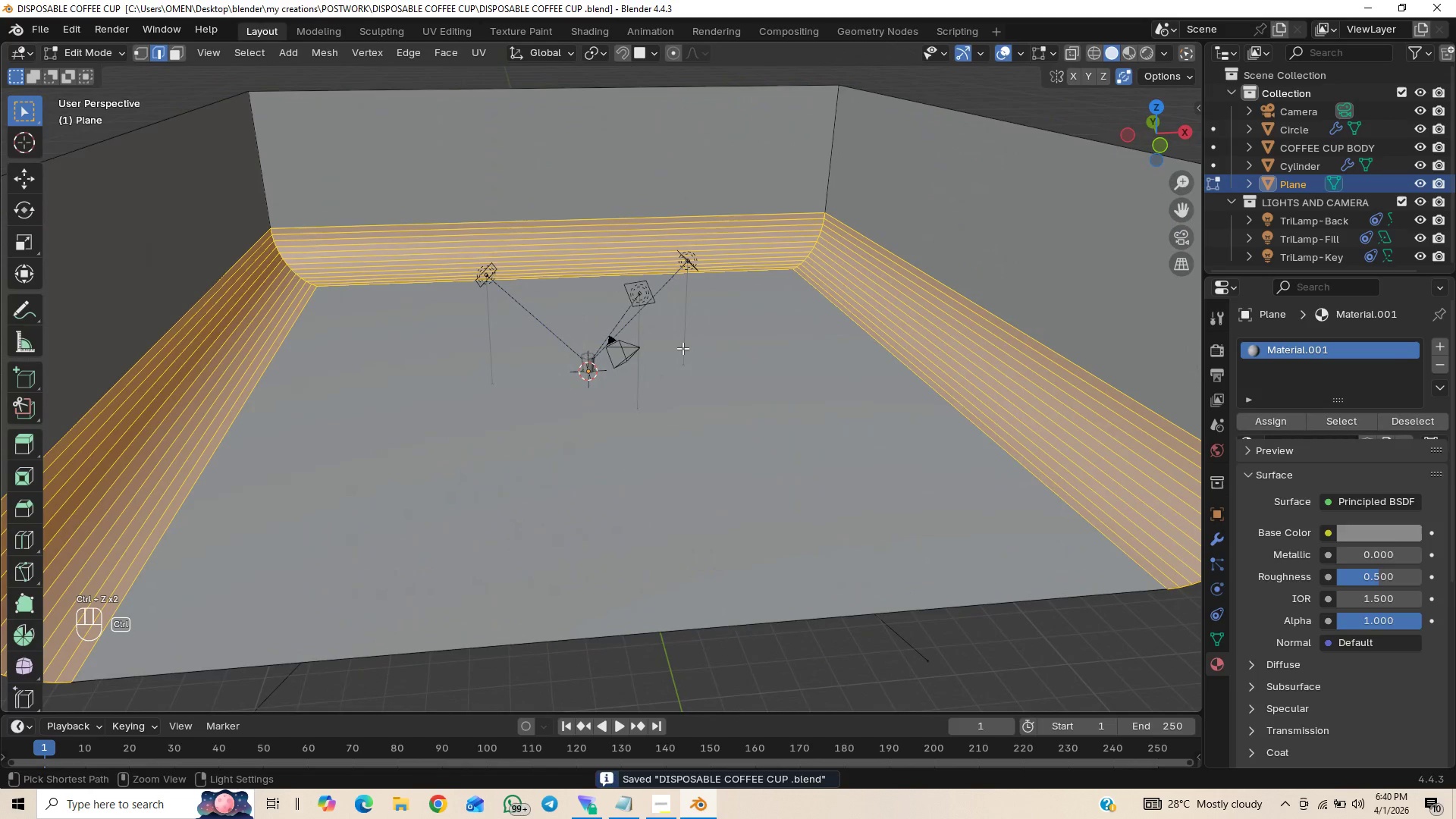 
key(Control+Z)
 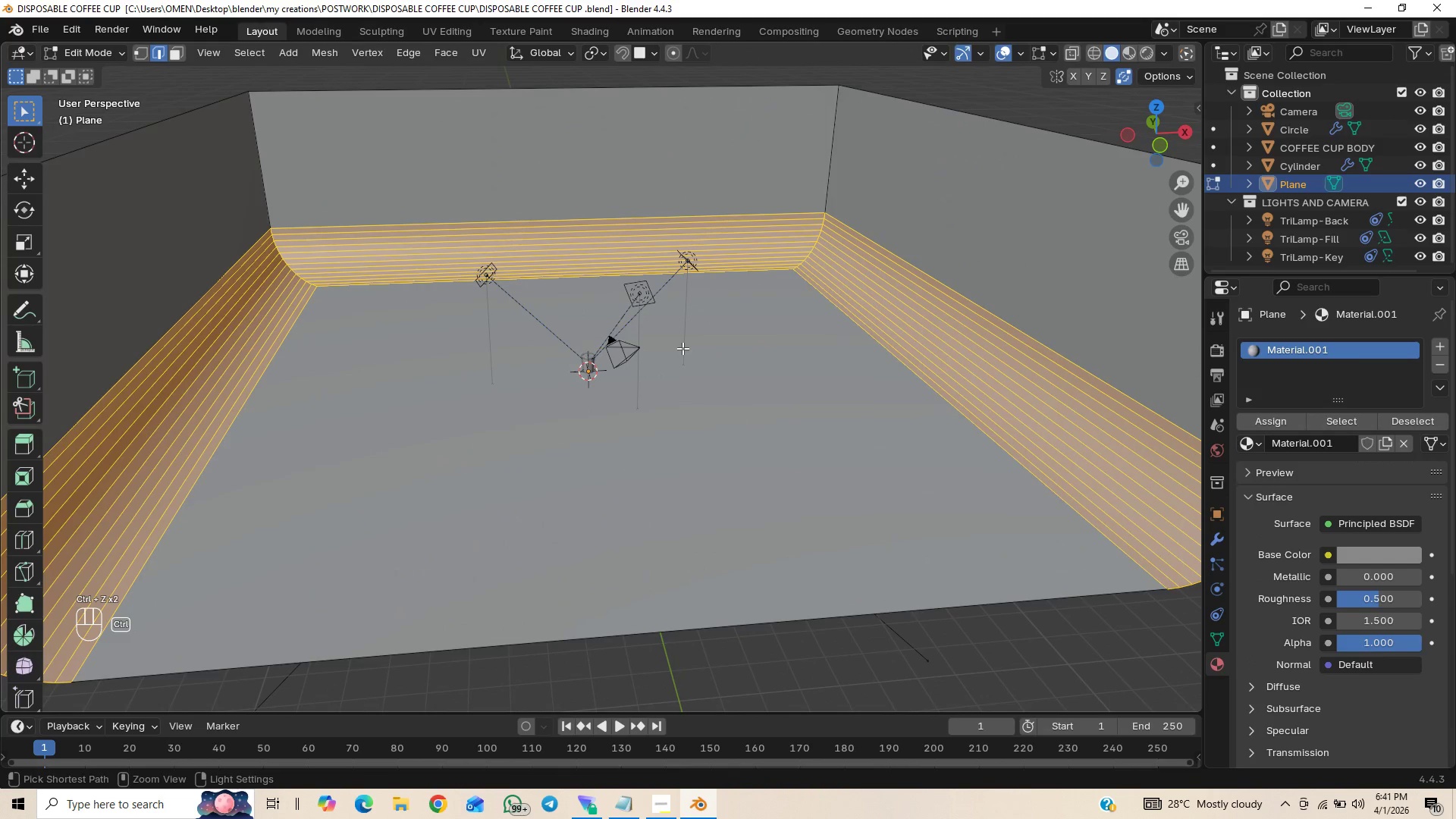 
key(Control+Z)
 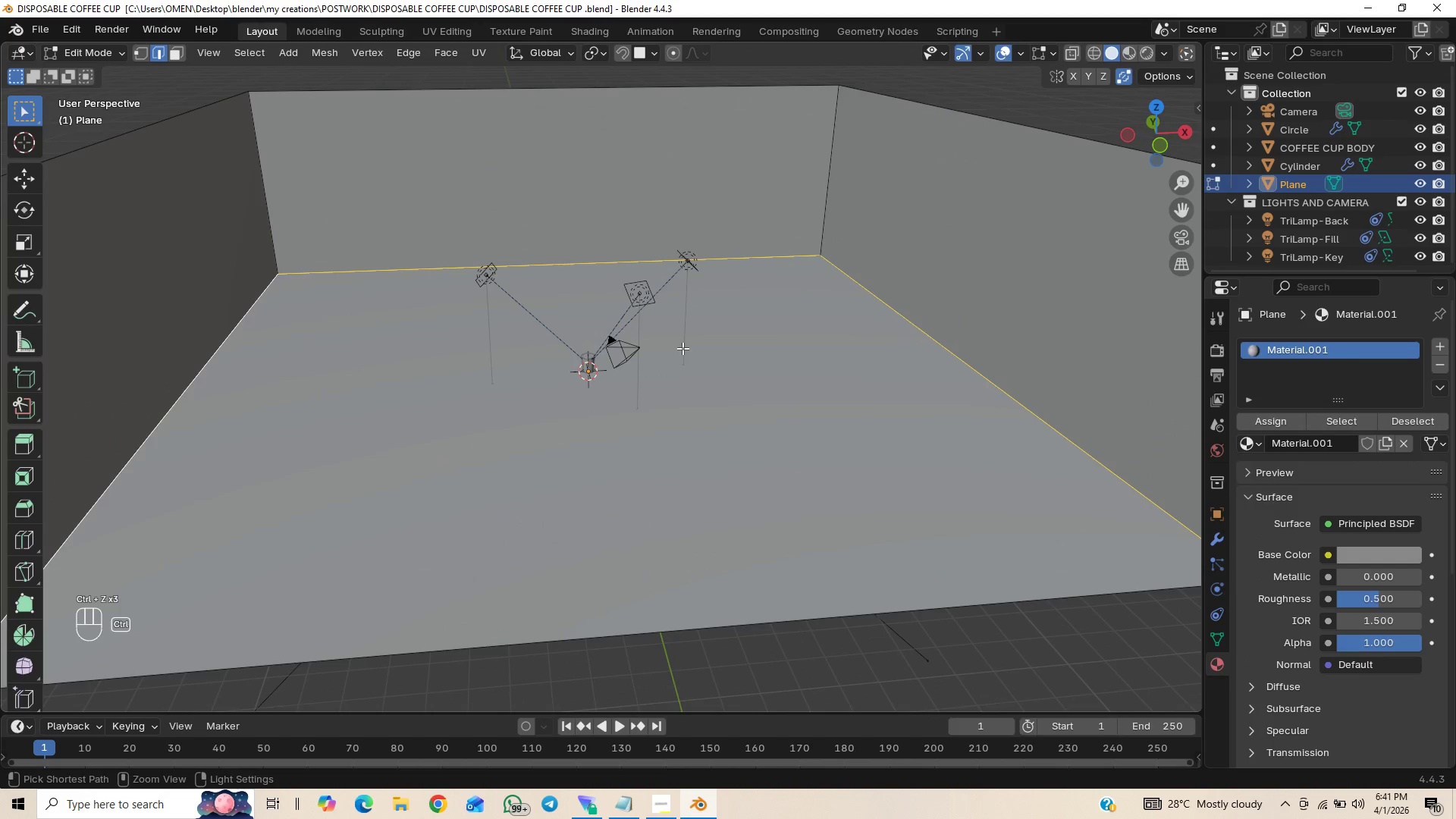 
key(Control+B)
 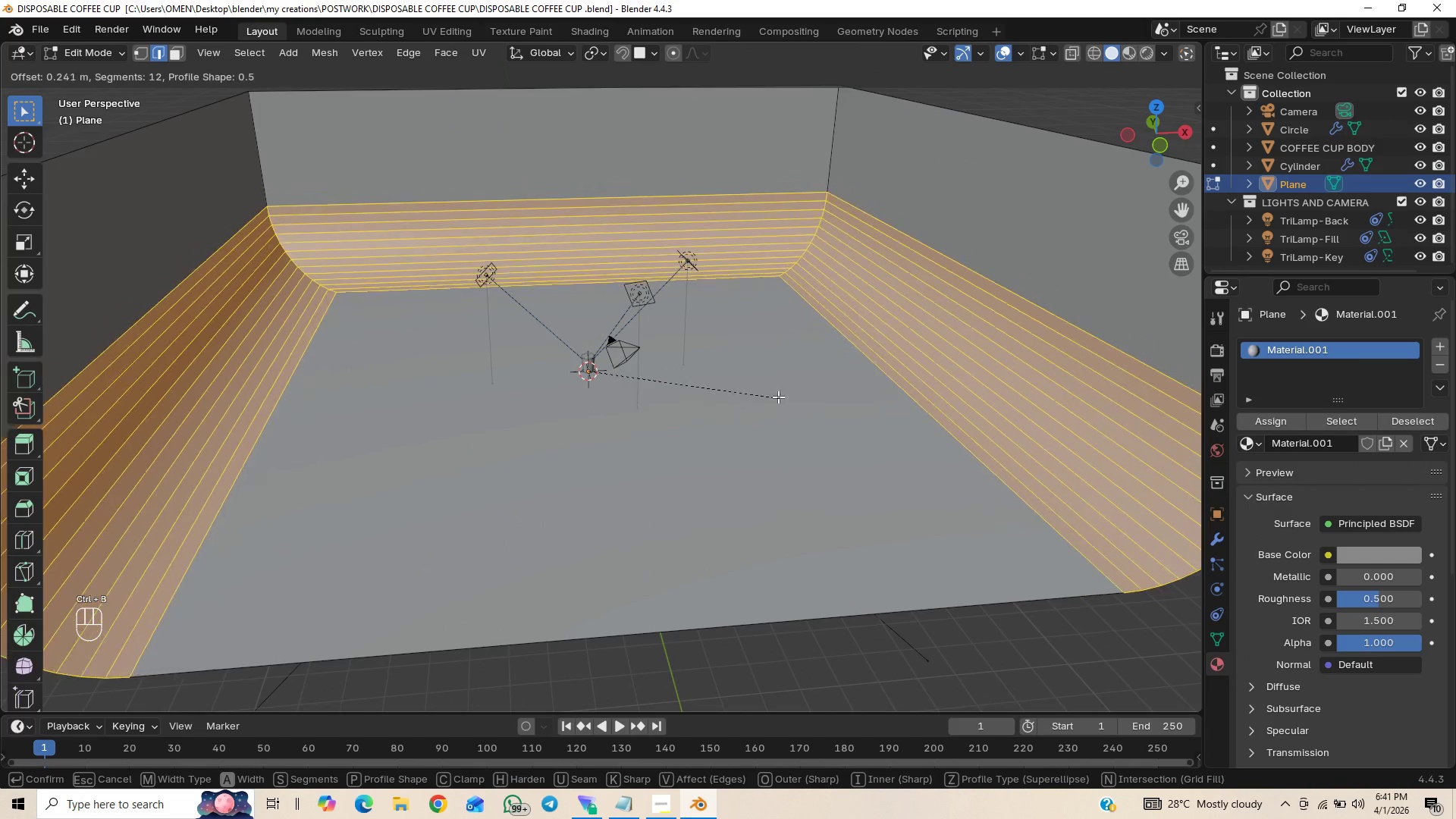 
scroll: coordinate [764, 374], scroll_direction: up, amount: 9.0
 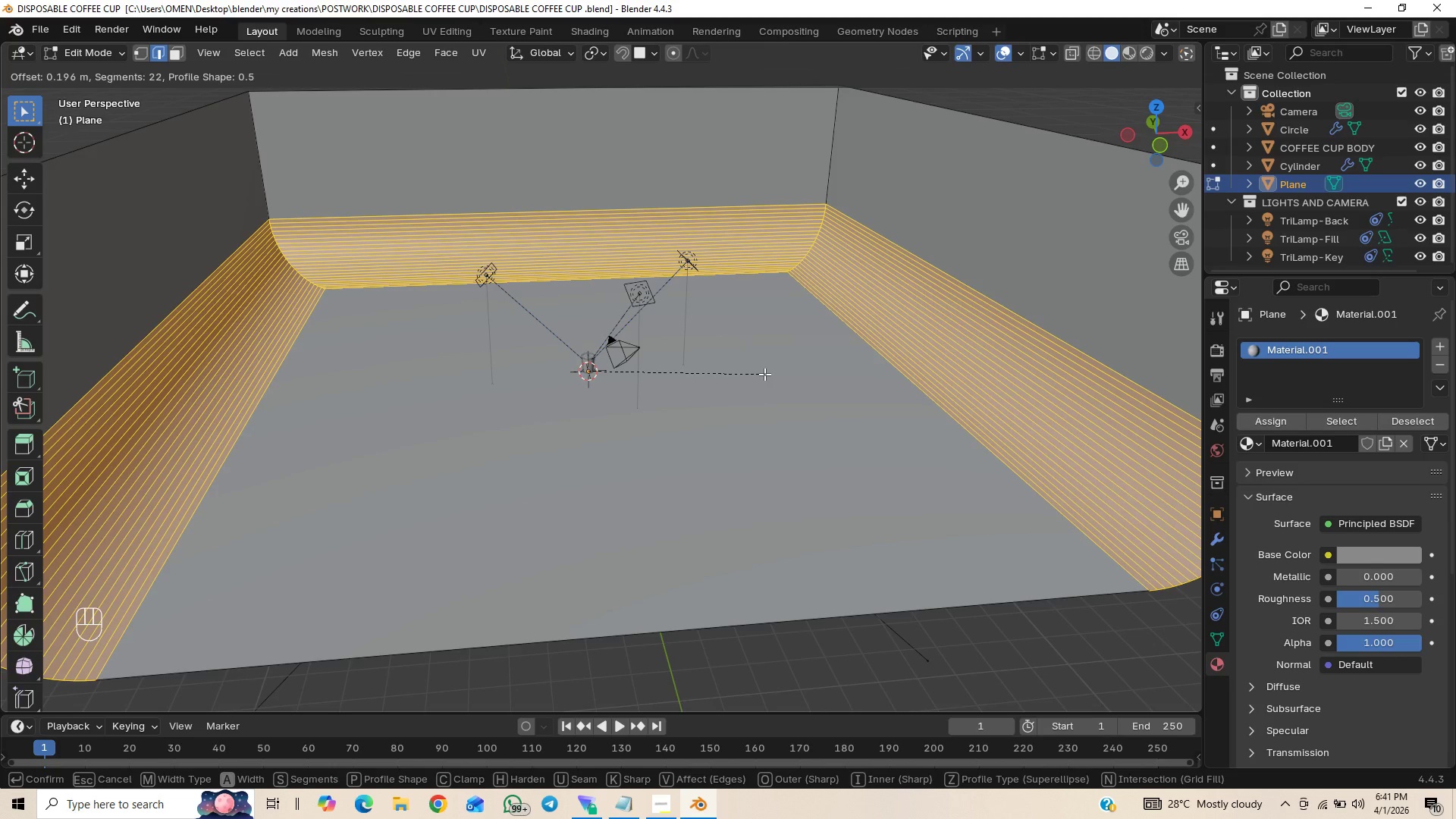 
left_click([764, 374])
 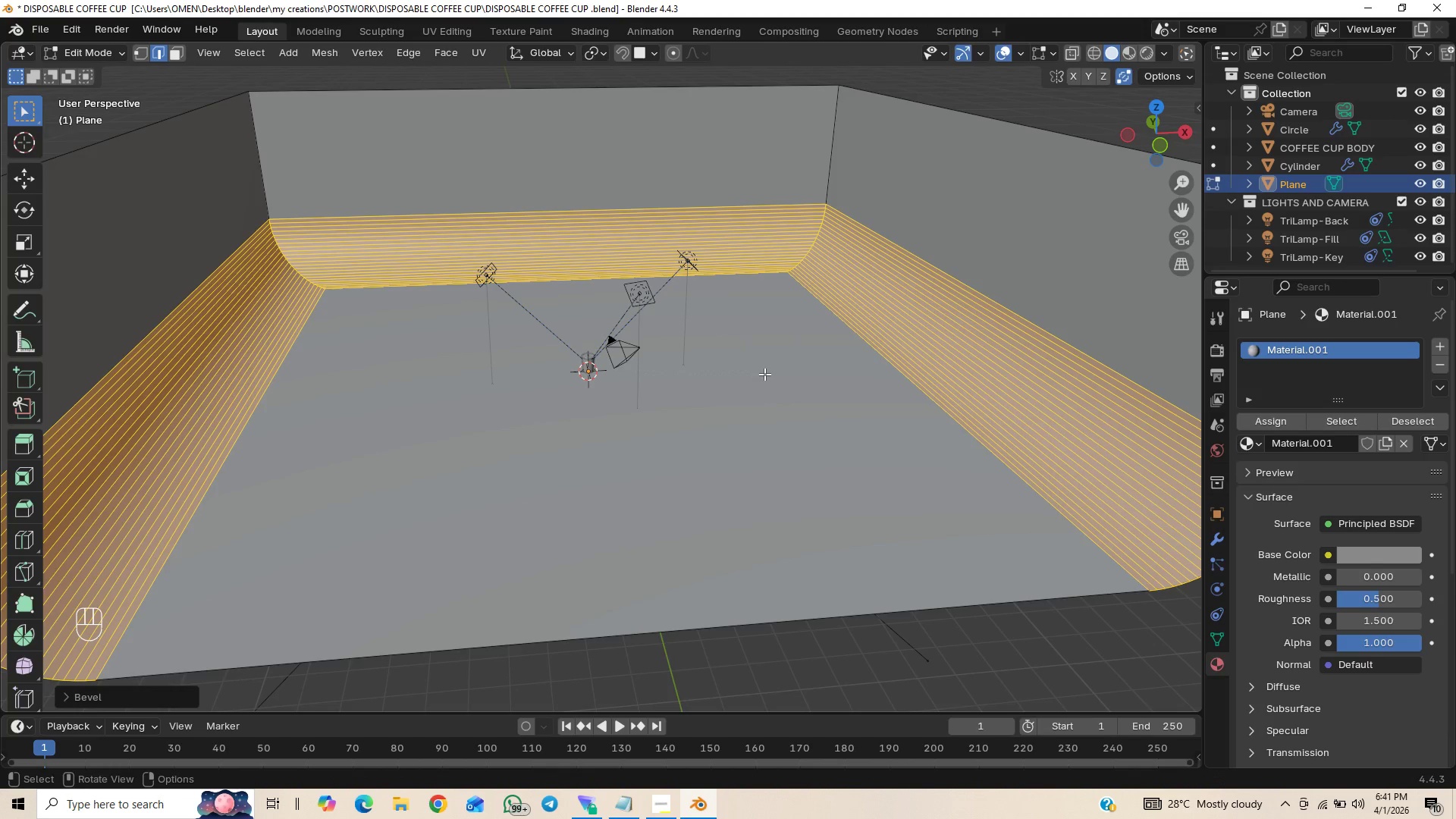 
key(Tab)
 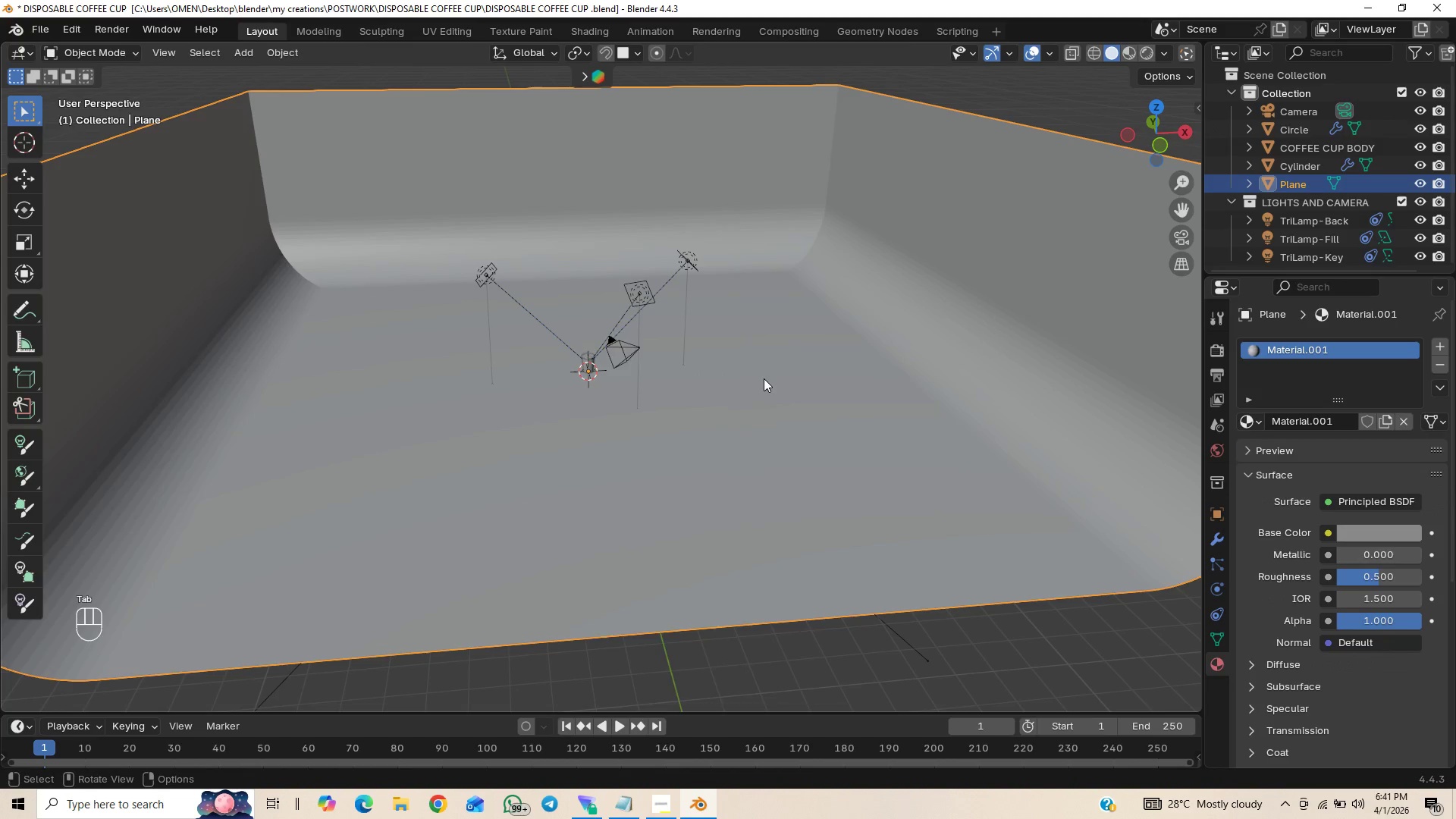 
right_click([764, 378])
 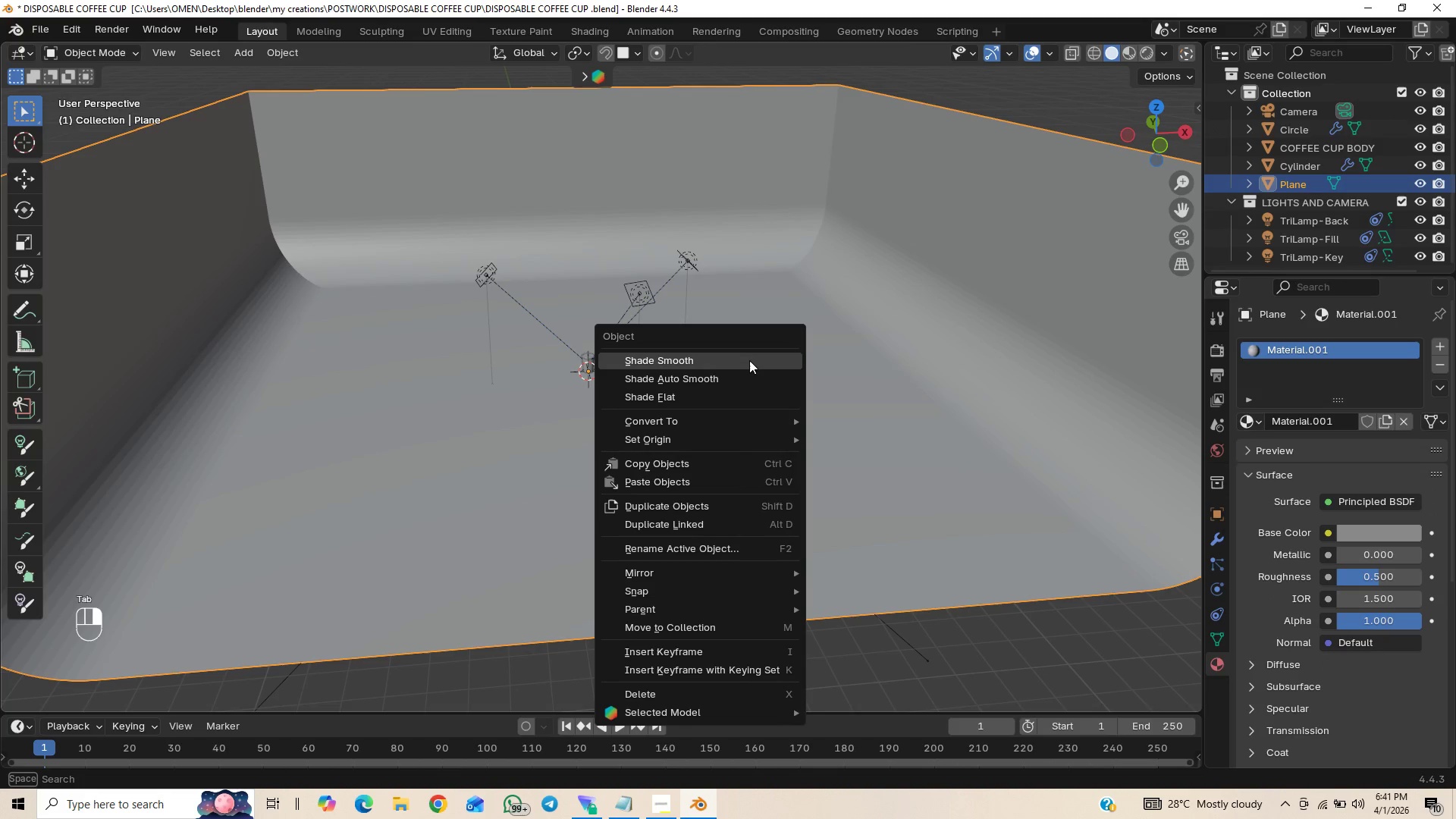 
left_click([749, 360])
 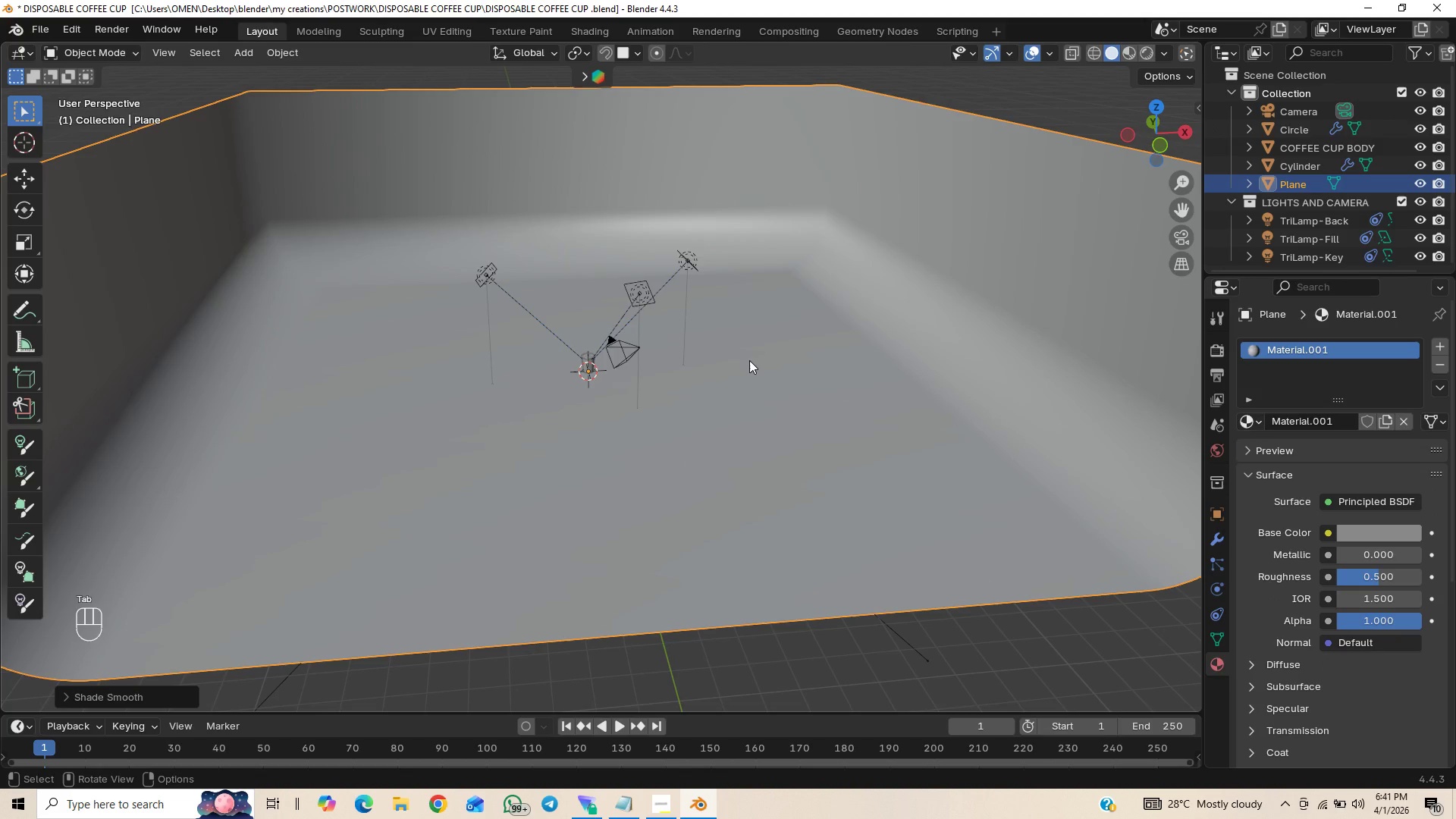 
key(Control+Z)
 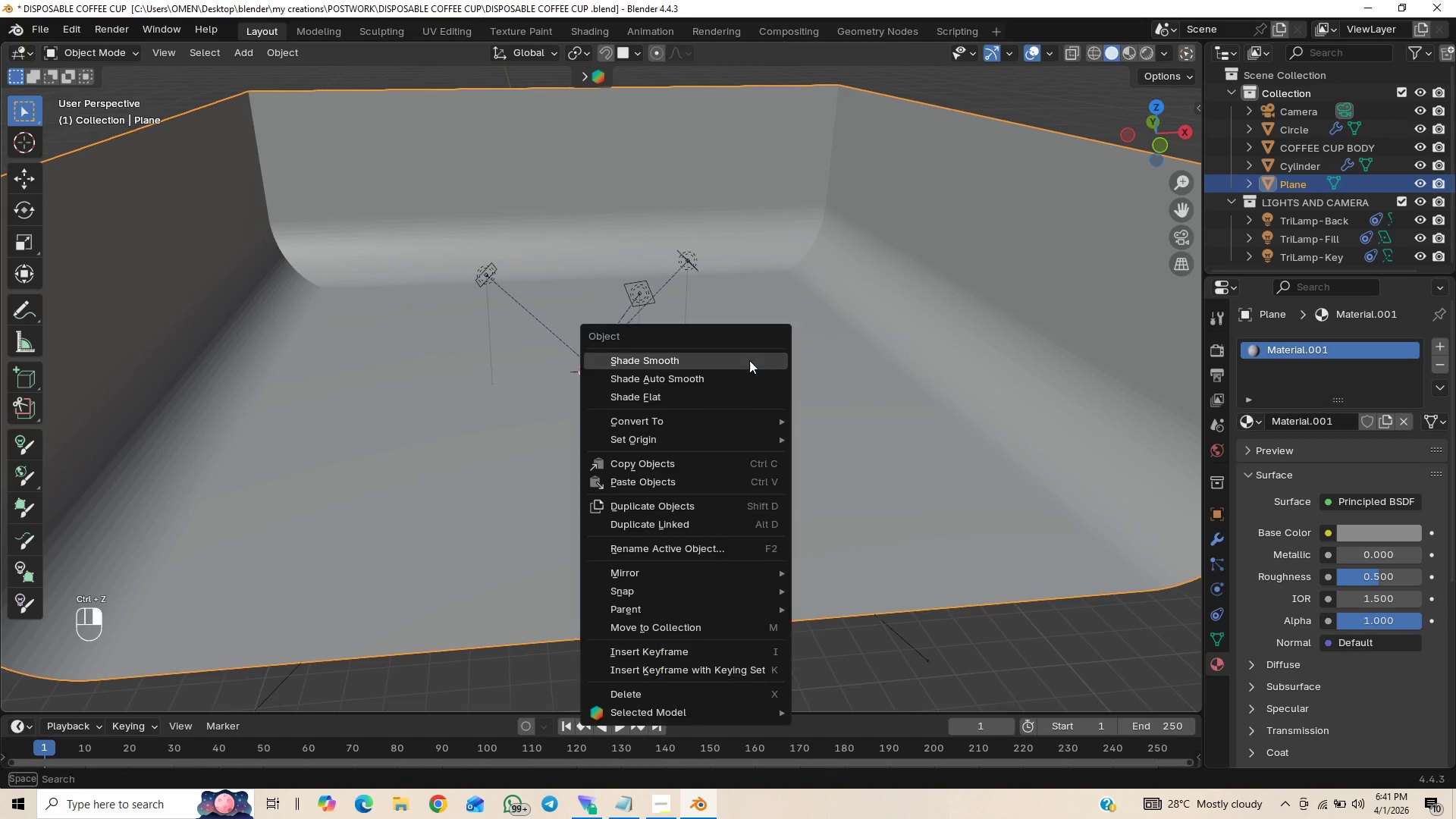 
right_click([749, 360])
 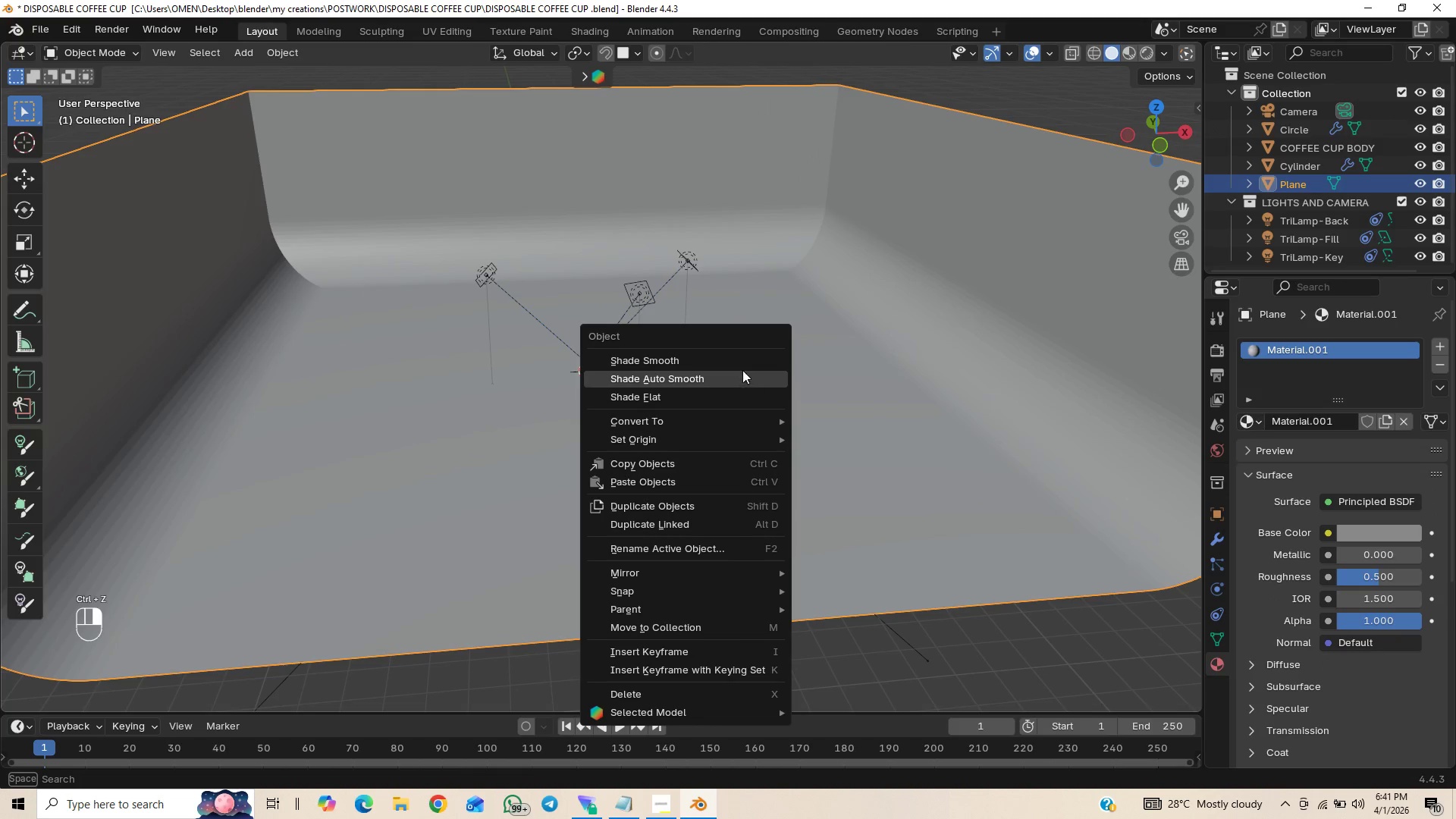 
left_click([742, 370])
 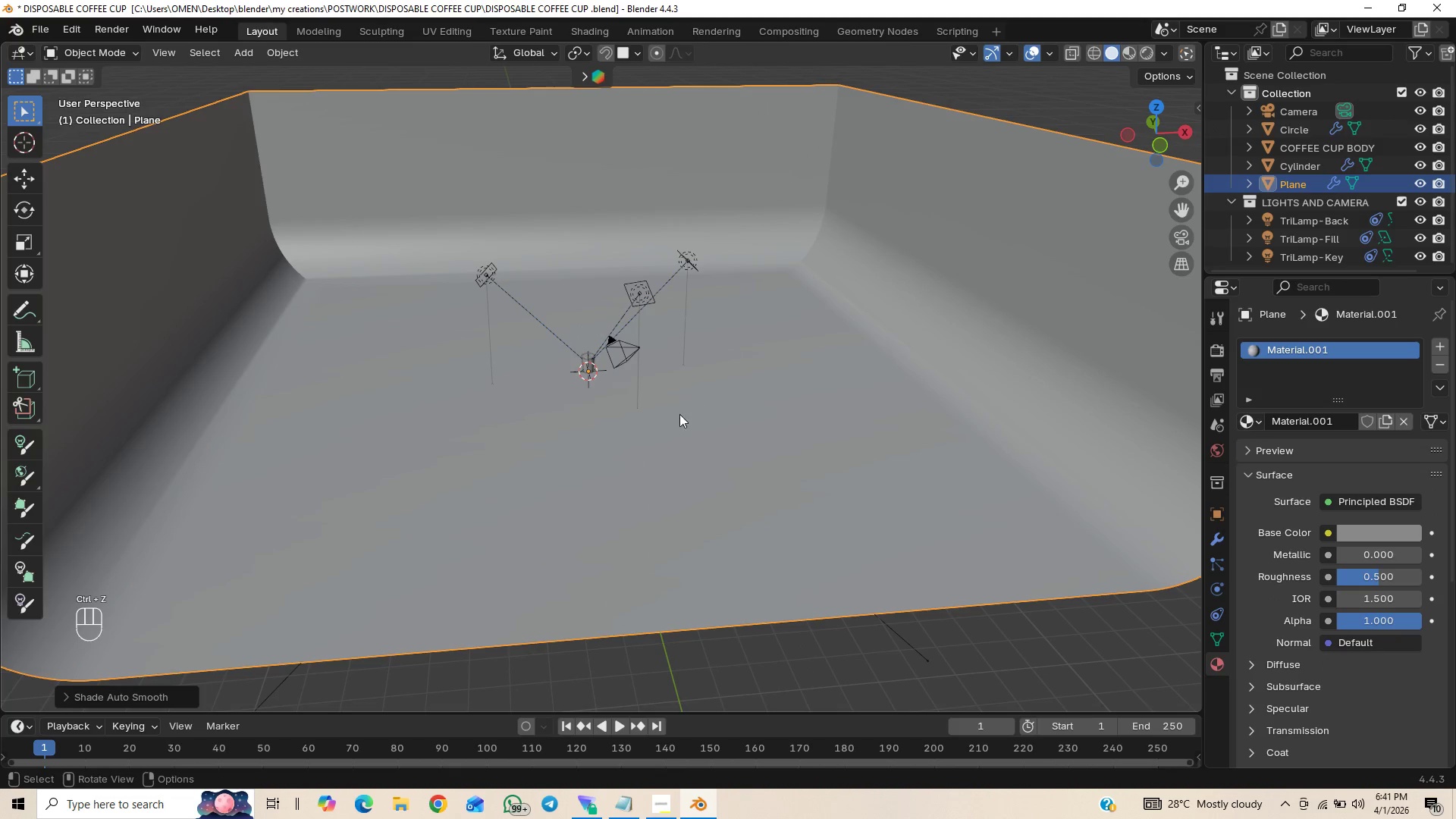 
hold_key(key=ControlLeft, duration=0.41)
 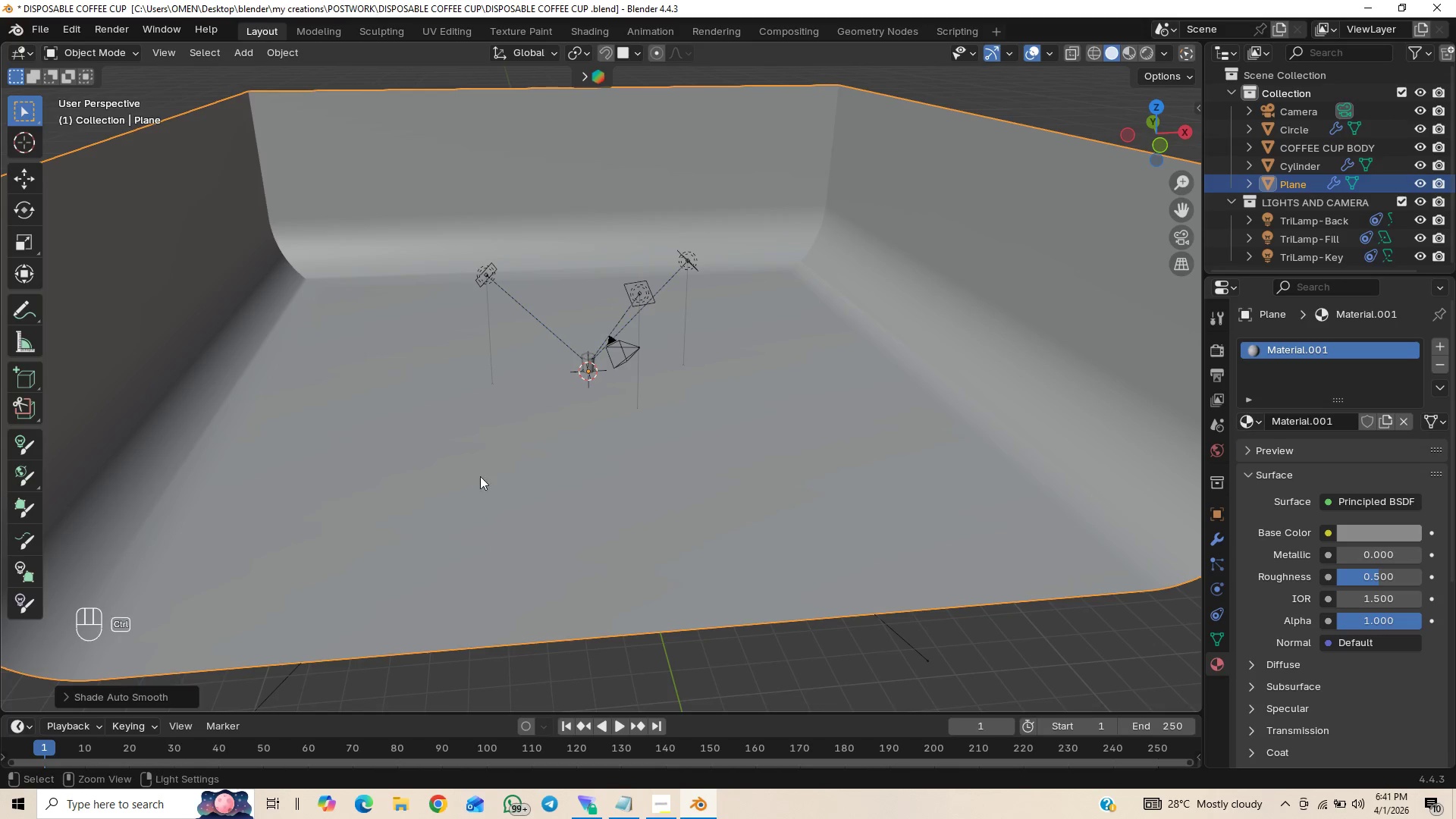 
key(Control+Z)
 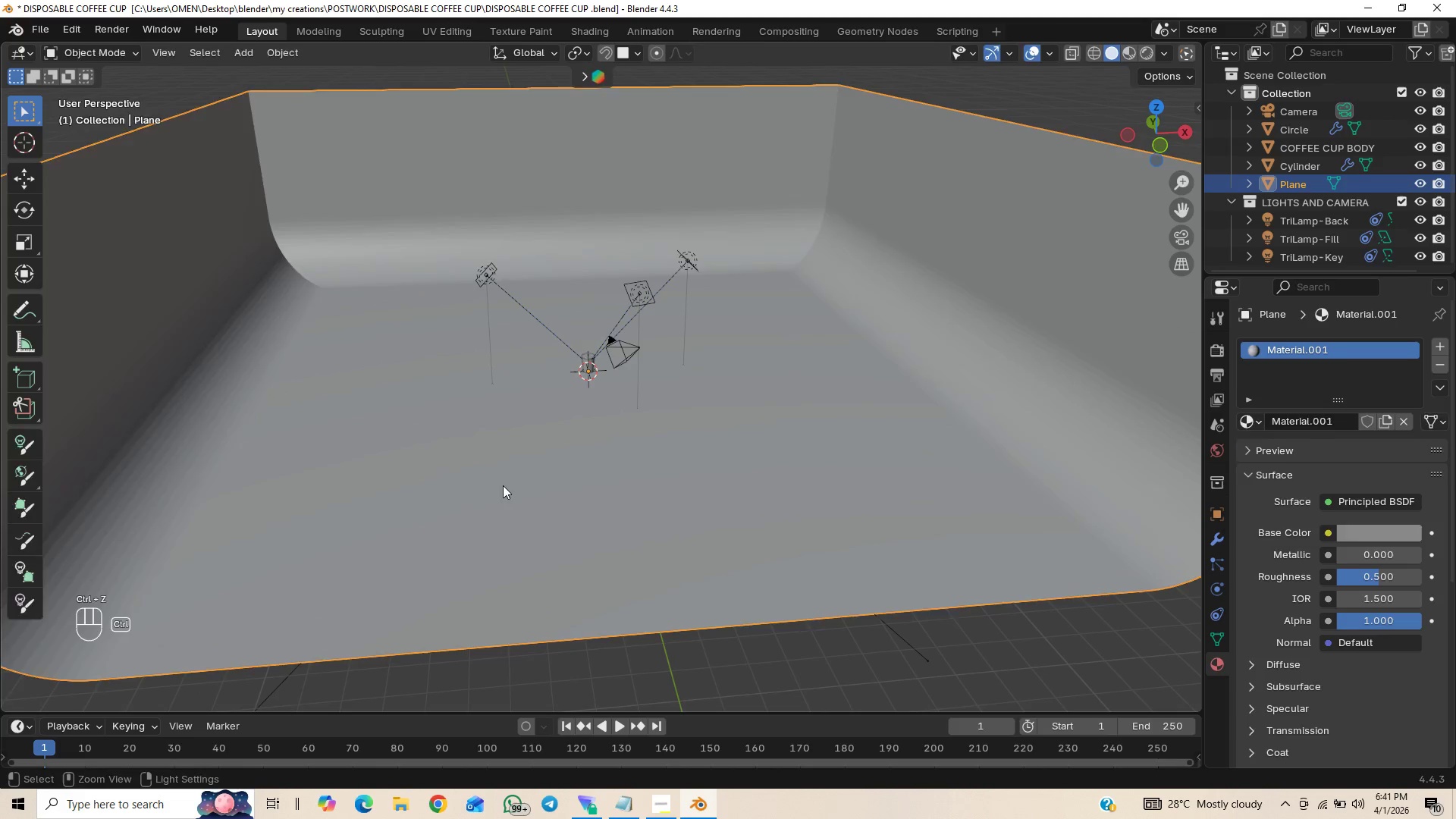 
key(Control+Z)
 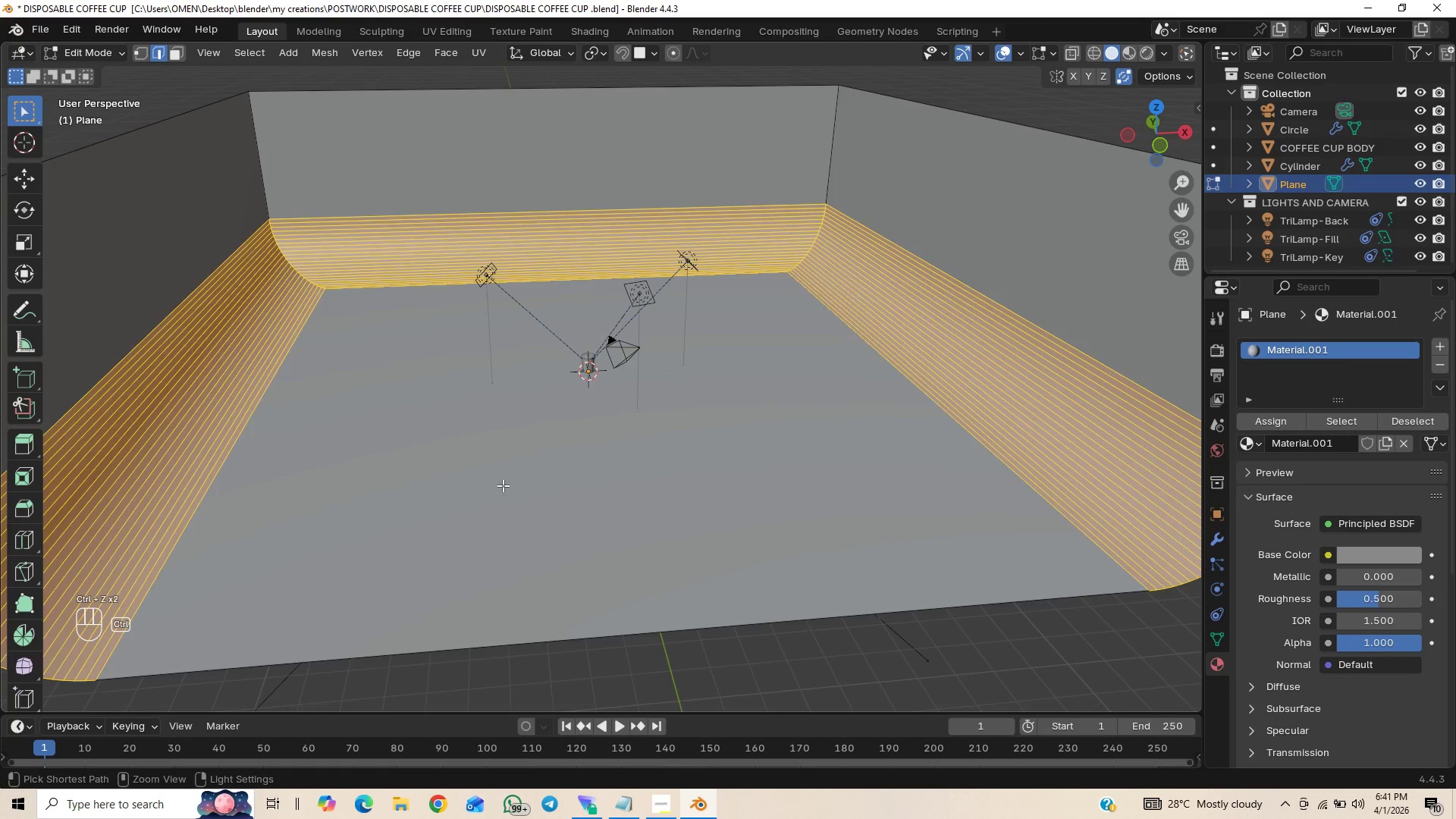 
key(Control+Z)
 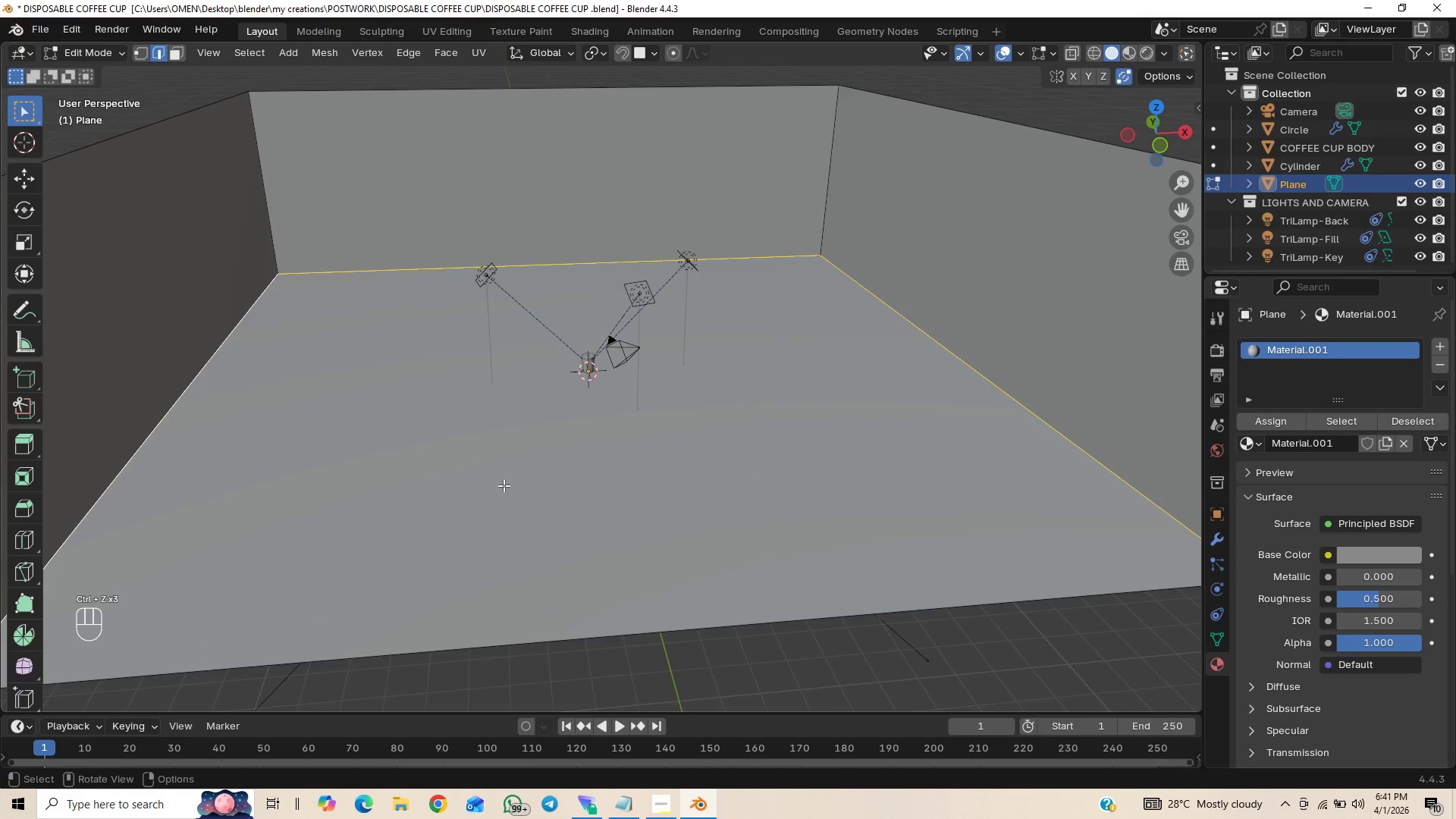 
key(Control+B)
 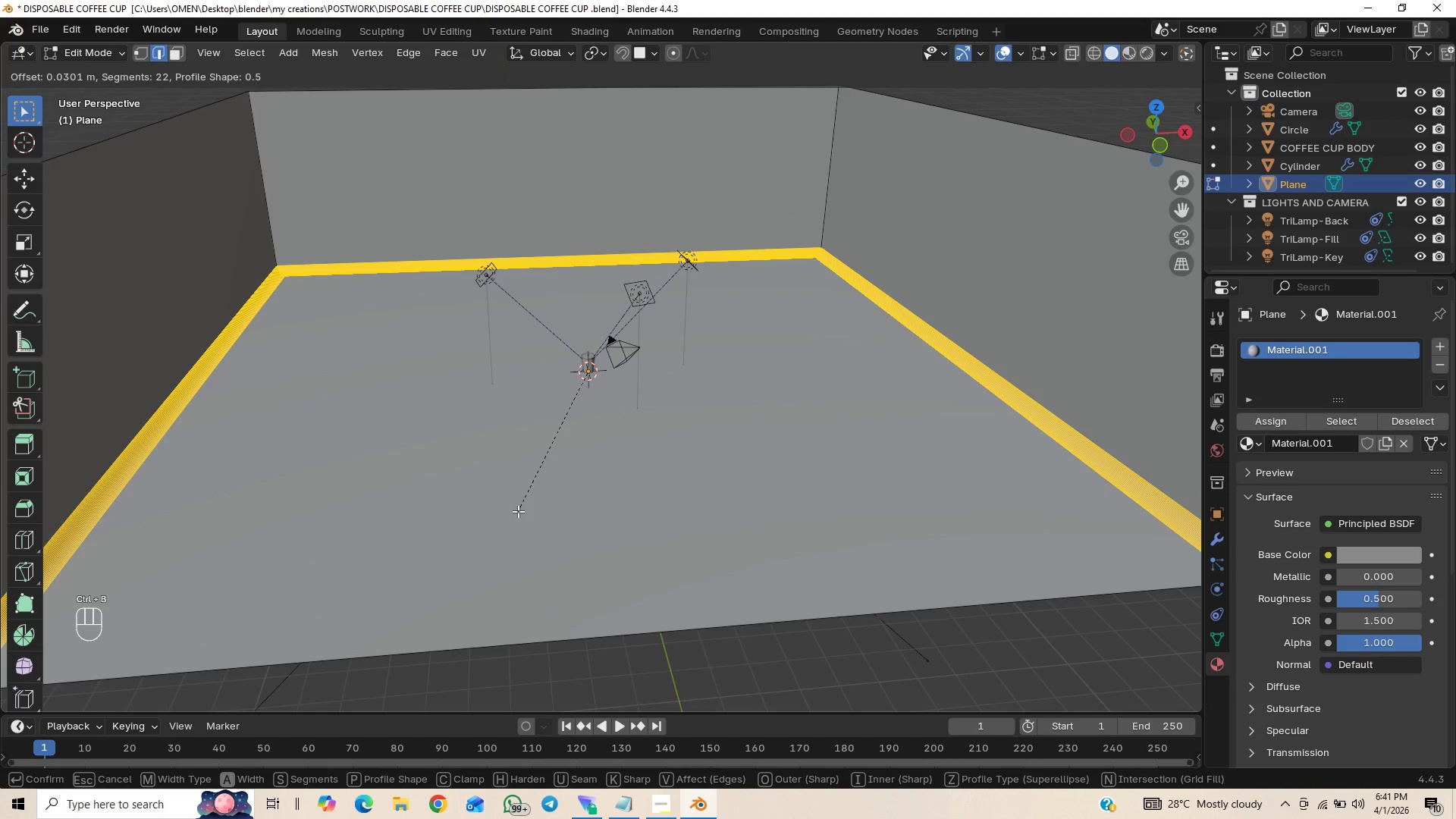 
scroll: coordinate [518, 511], scroll_direction: up, amount: 3.0
 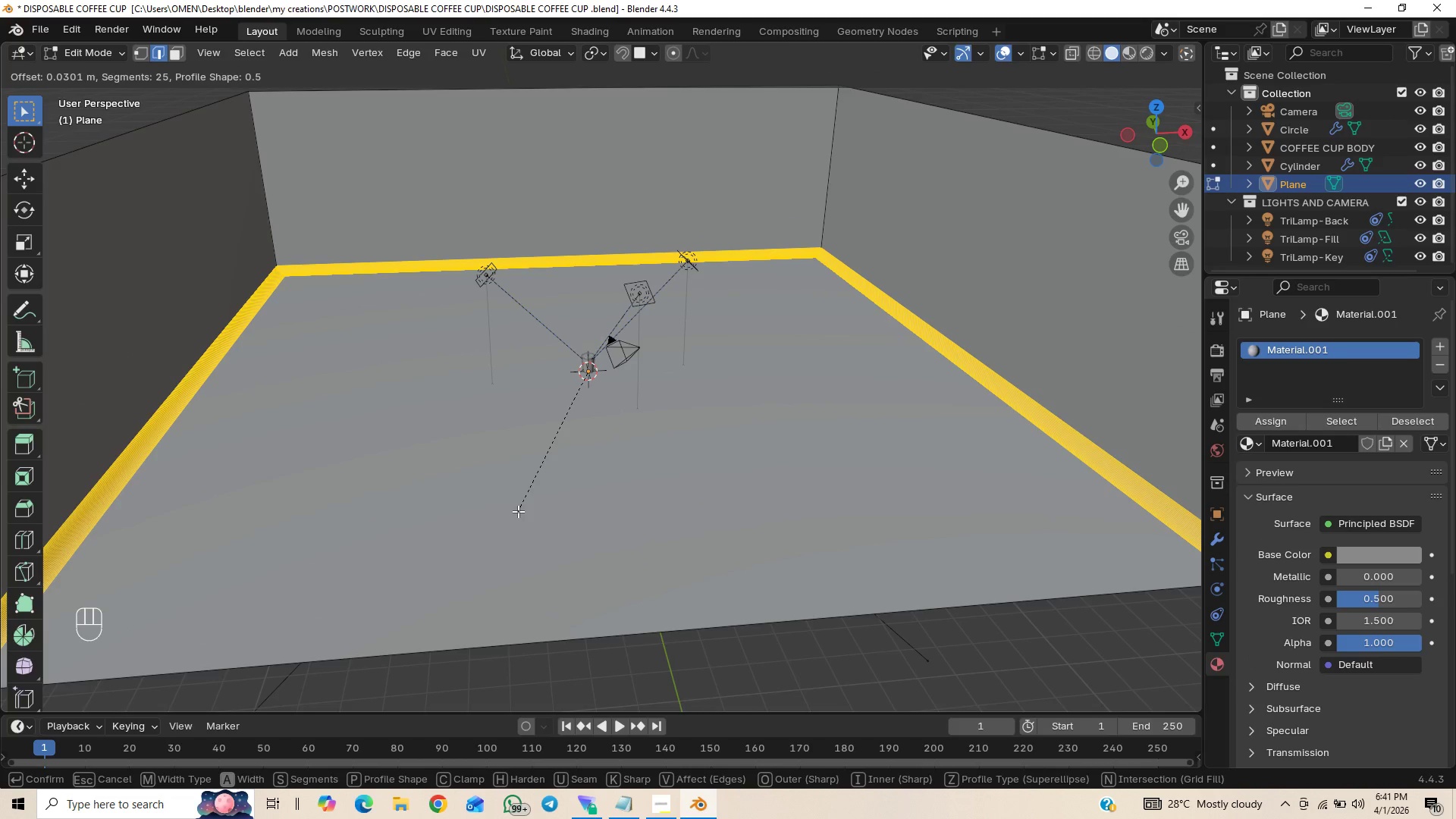 
scroll: coordinate [518, 511], scroll_direction: down, amount: 26.0
 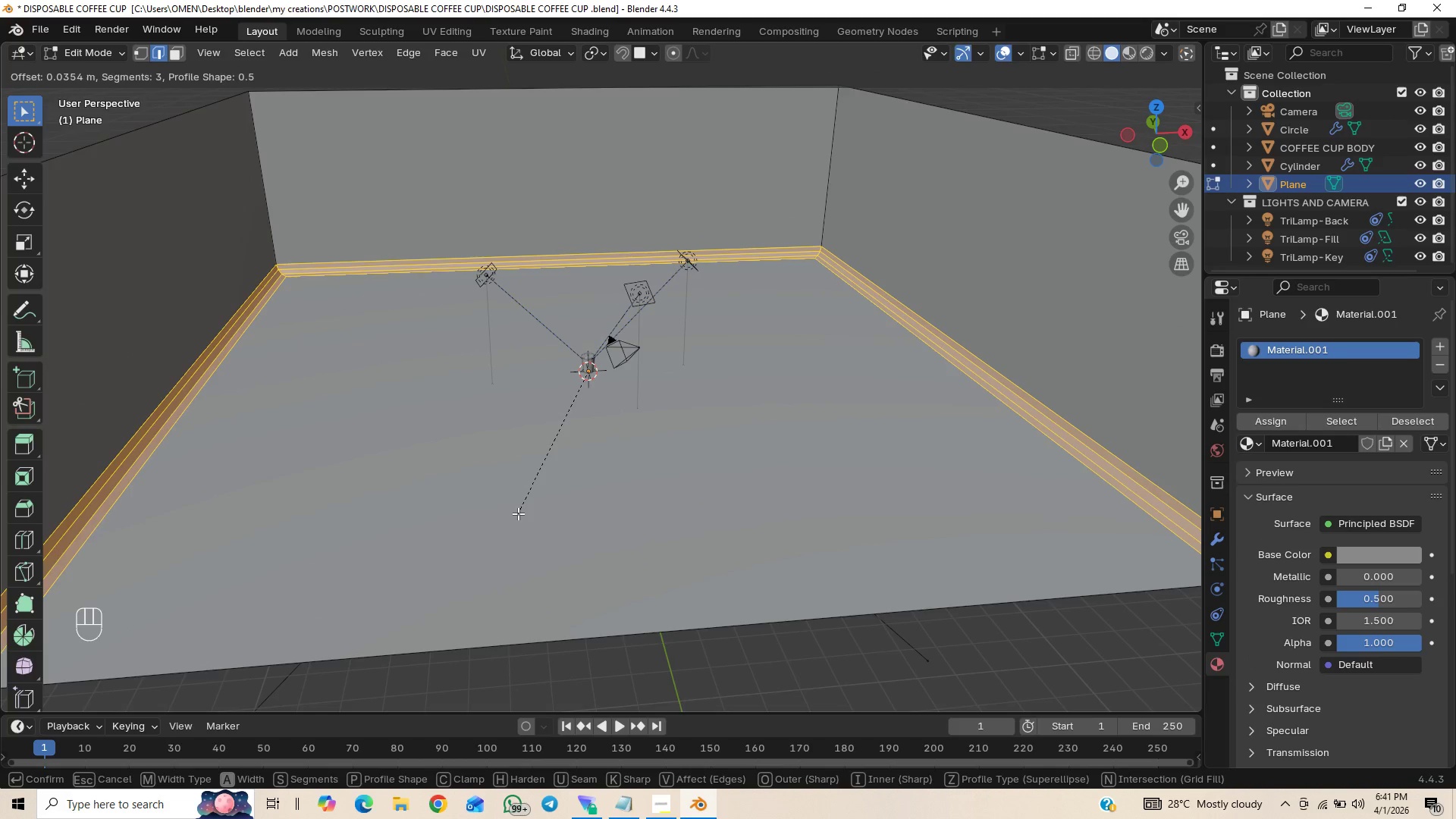 
scroll: coordinate [526, 524], scroll_direction: up, amount: 5.0
 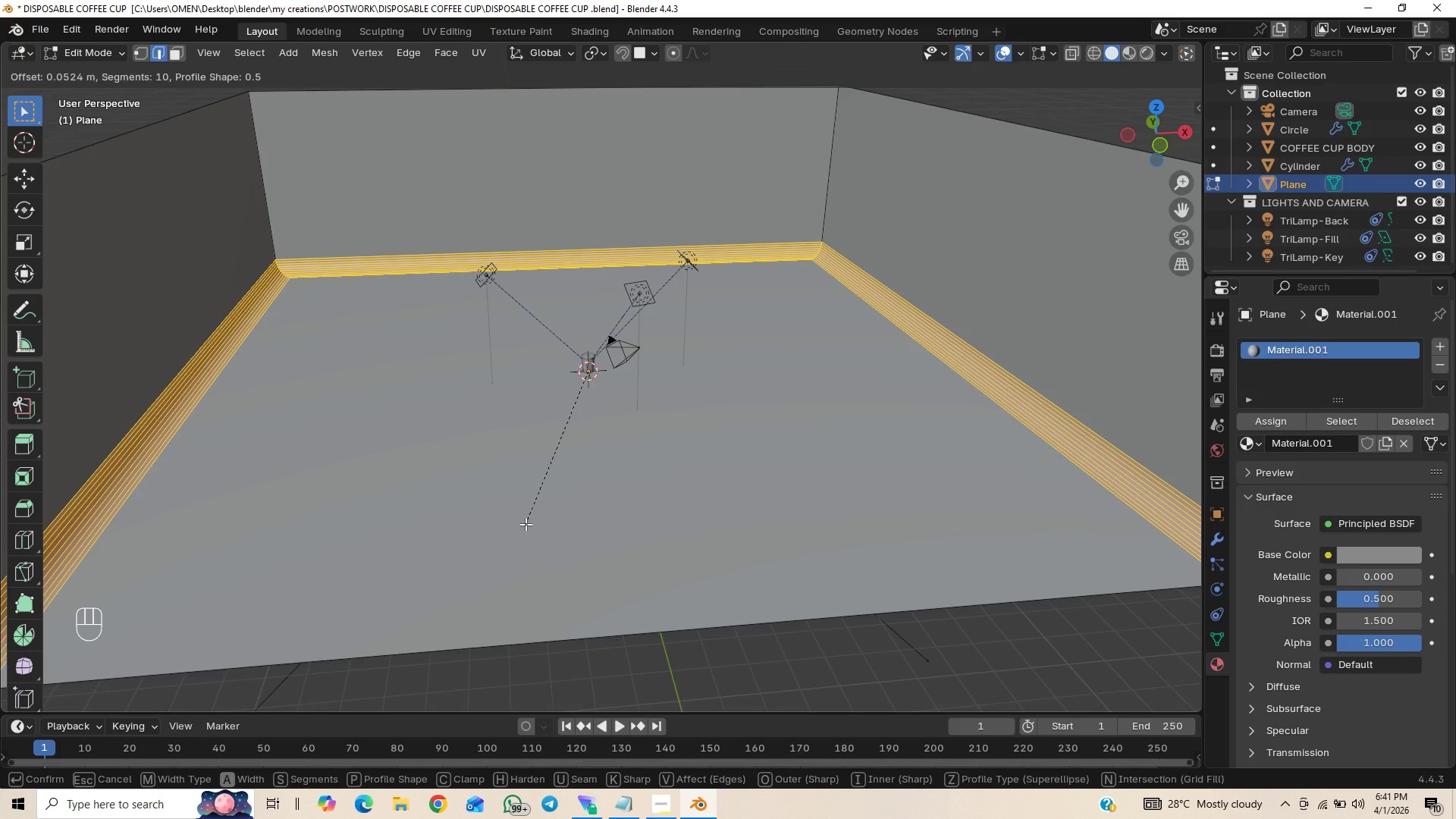 
left_click([526, 524])
 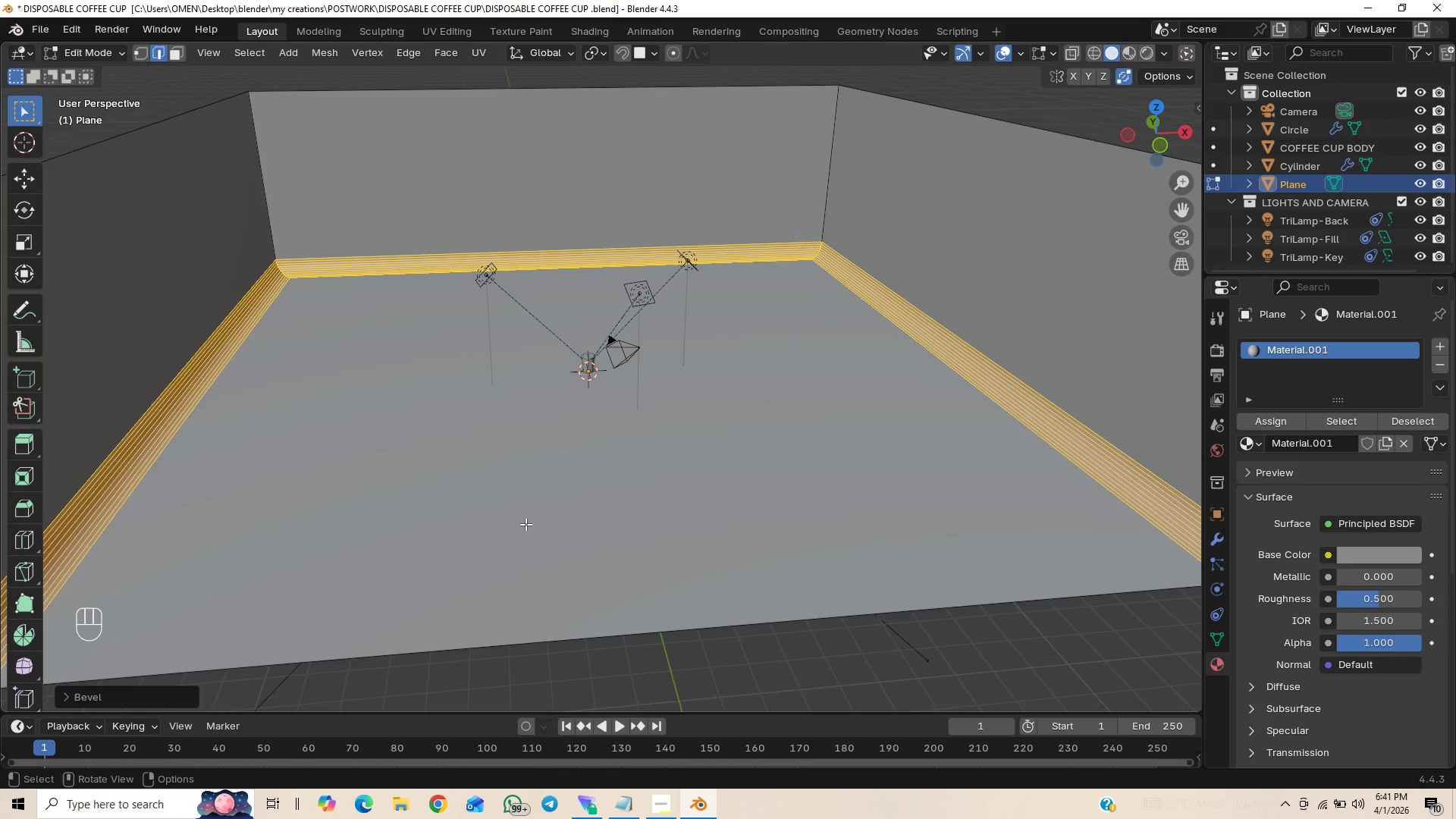 
key(Tab)
 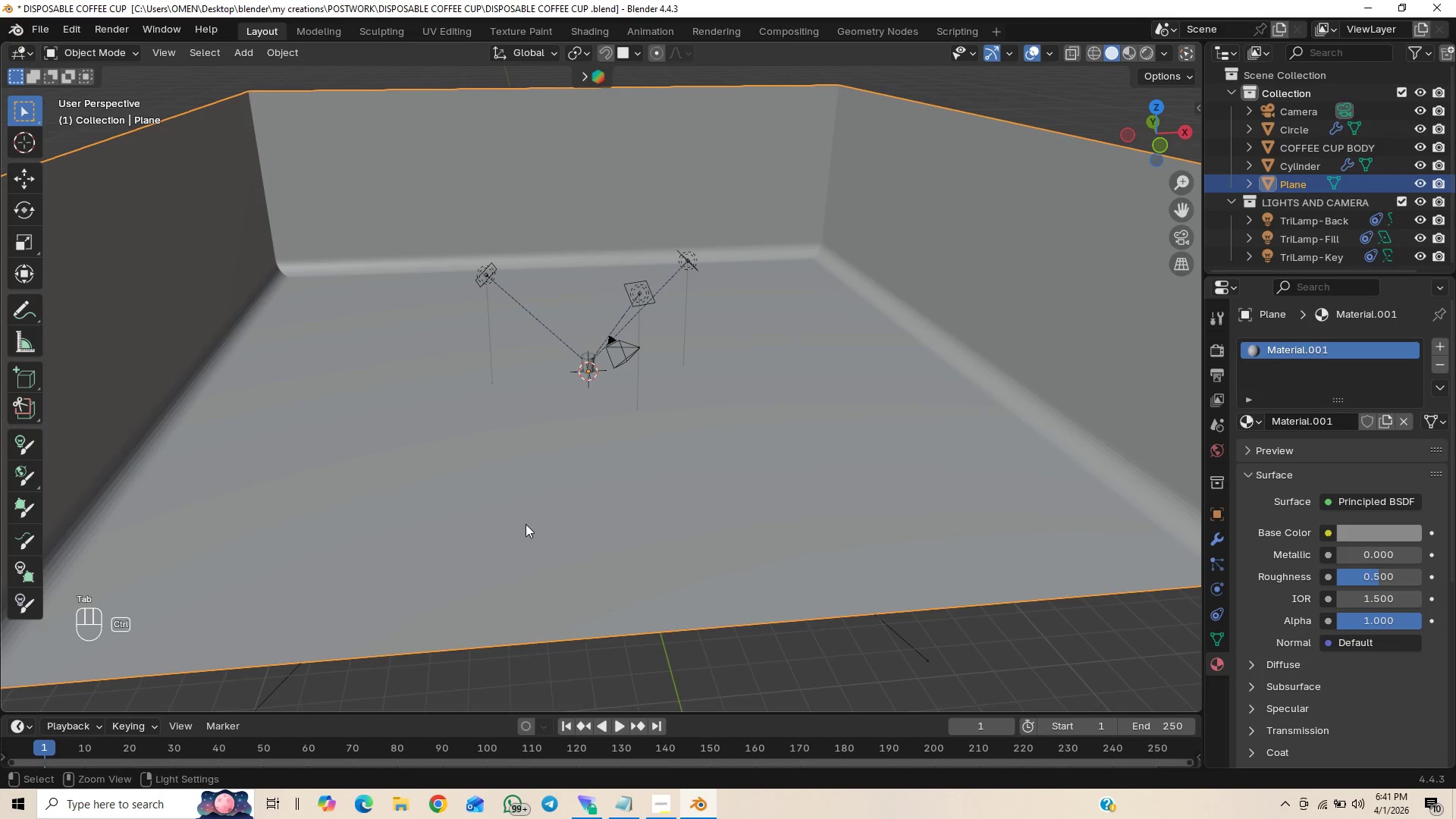 
hold_key(key=ControlLeft, duration=0.42)
 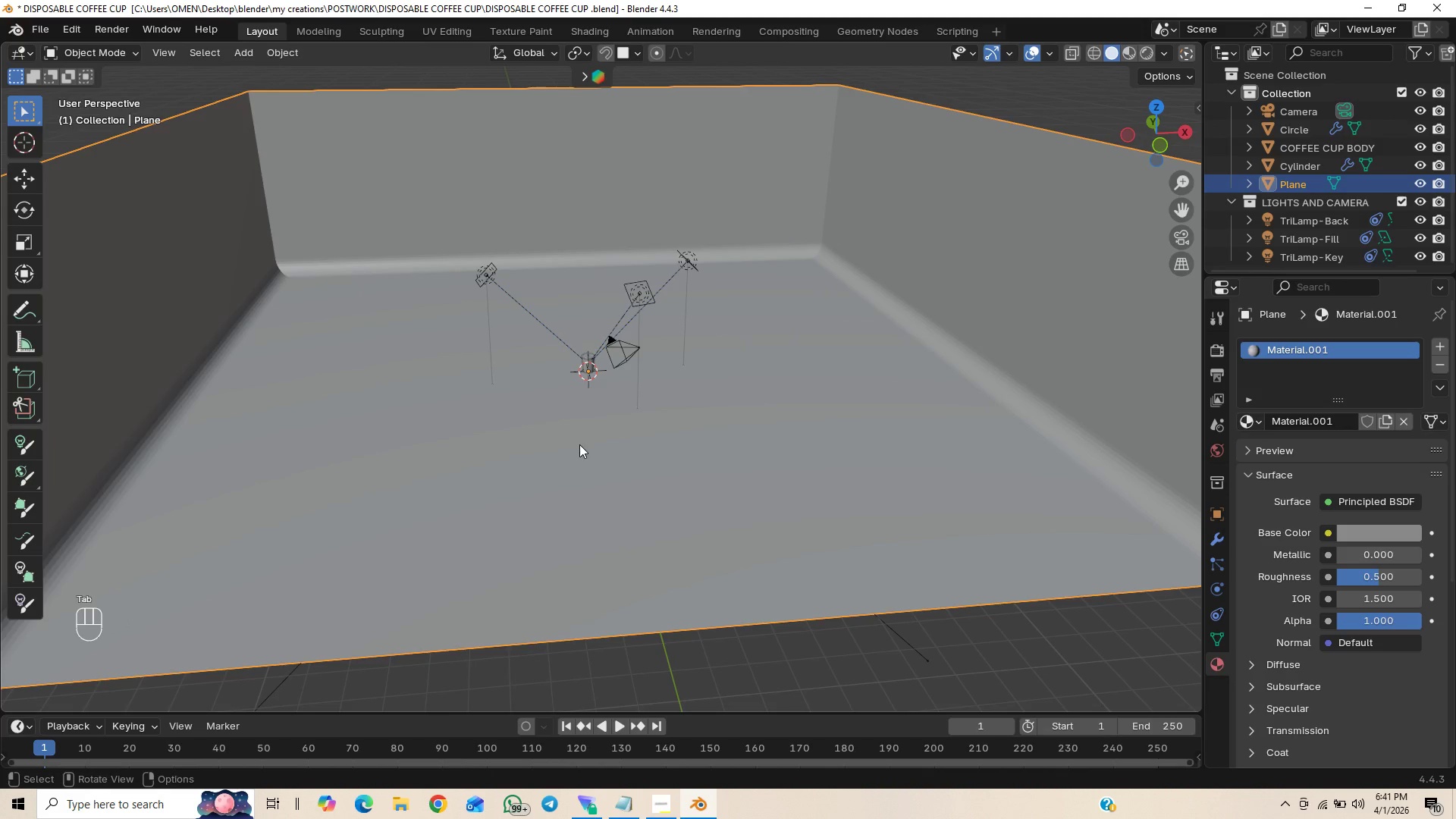 
right_click([579, 444])
 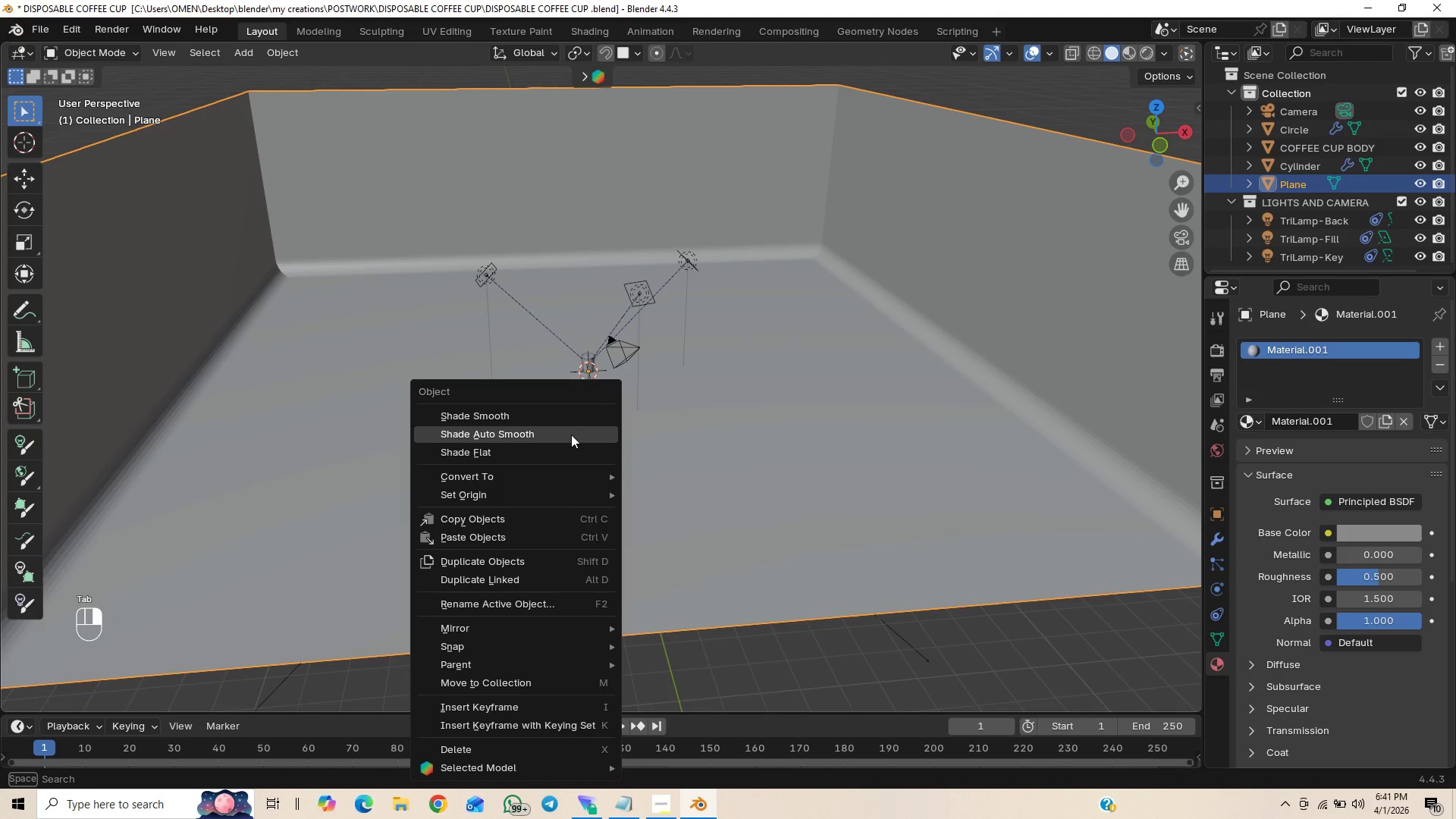 
left_click([571, 435])
 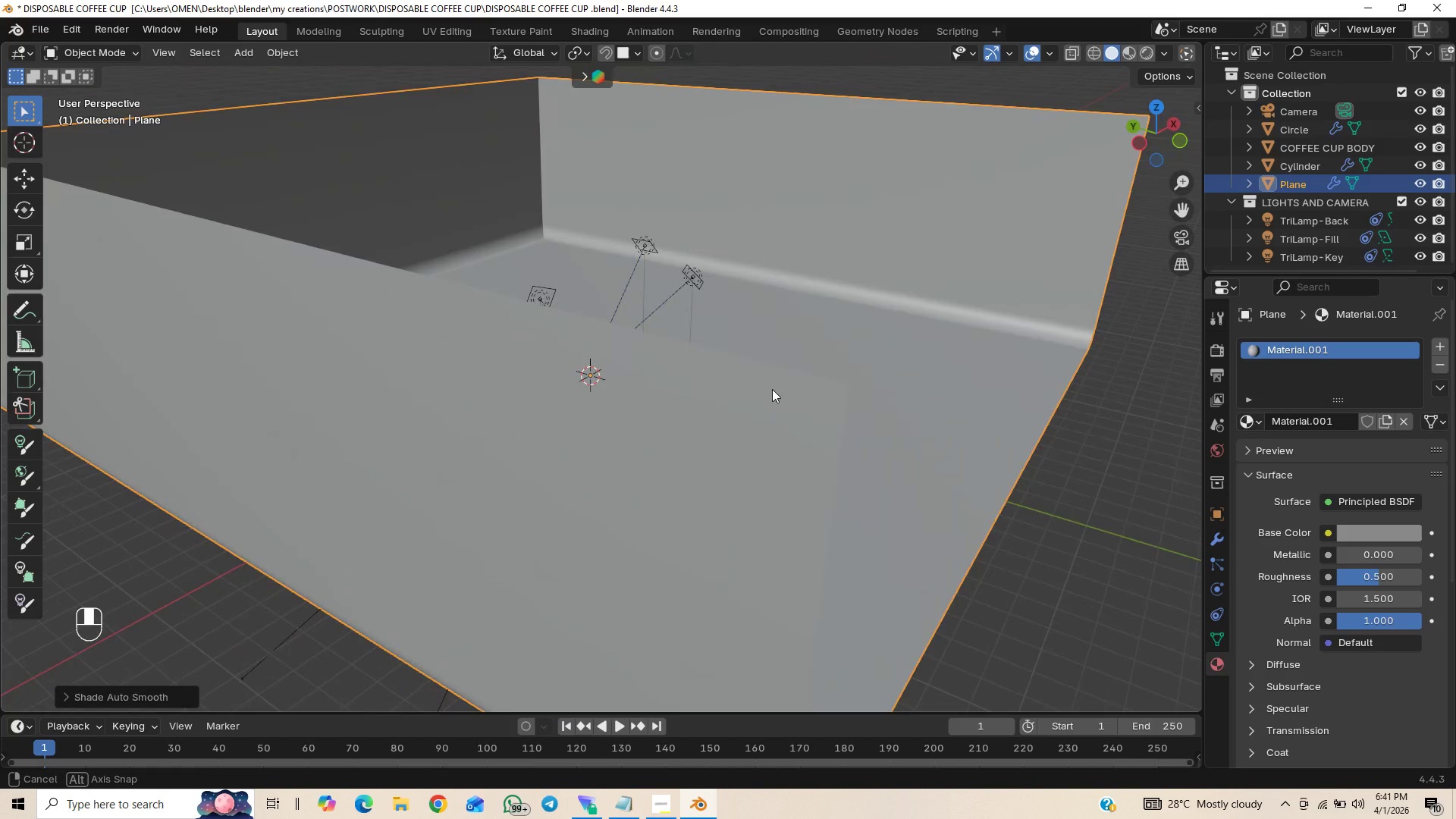 
wait(5.12)
 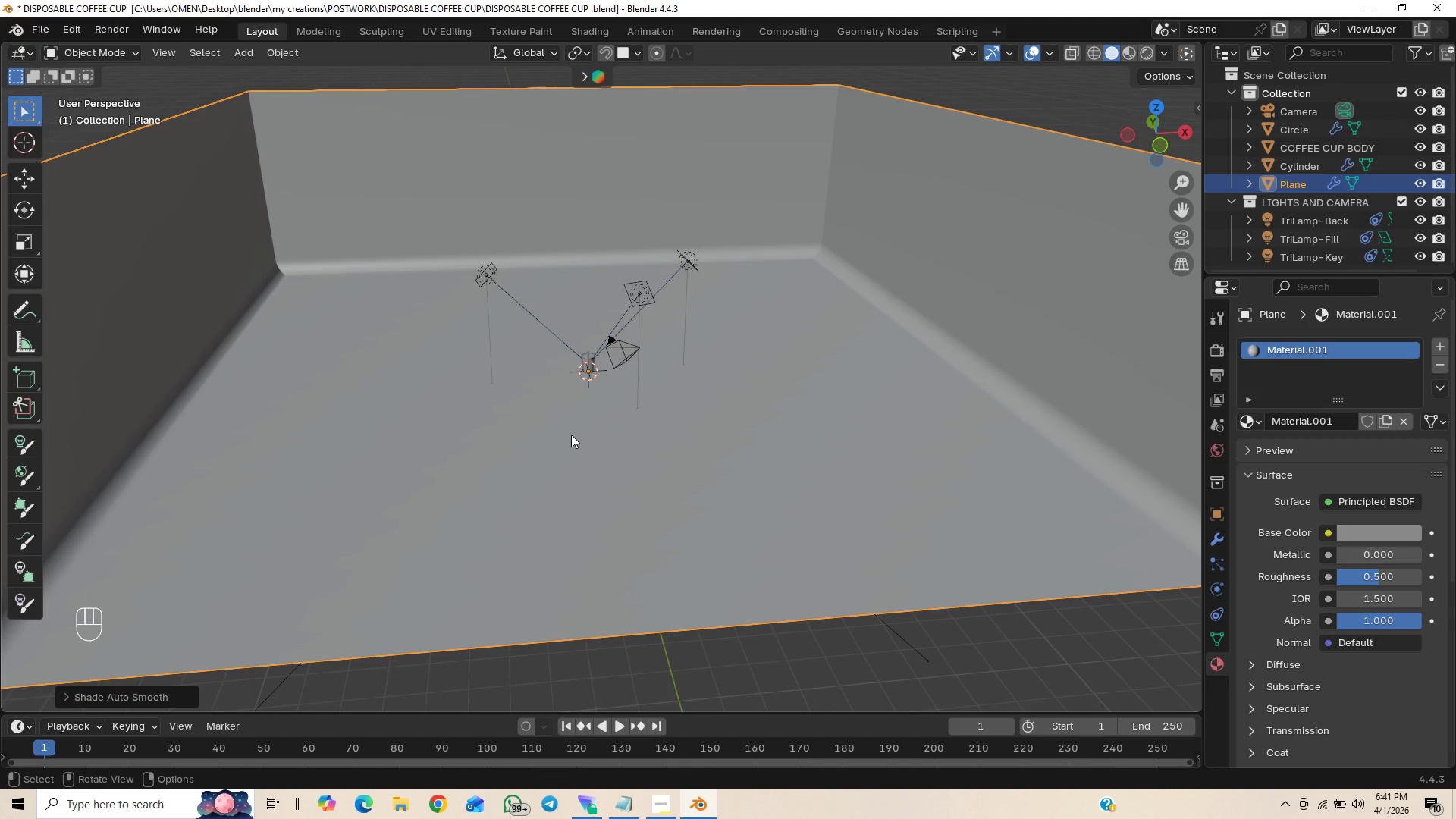 
right_click([703, 419])
 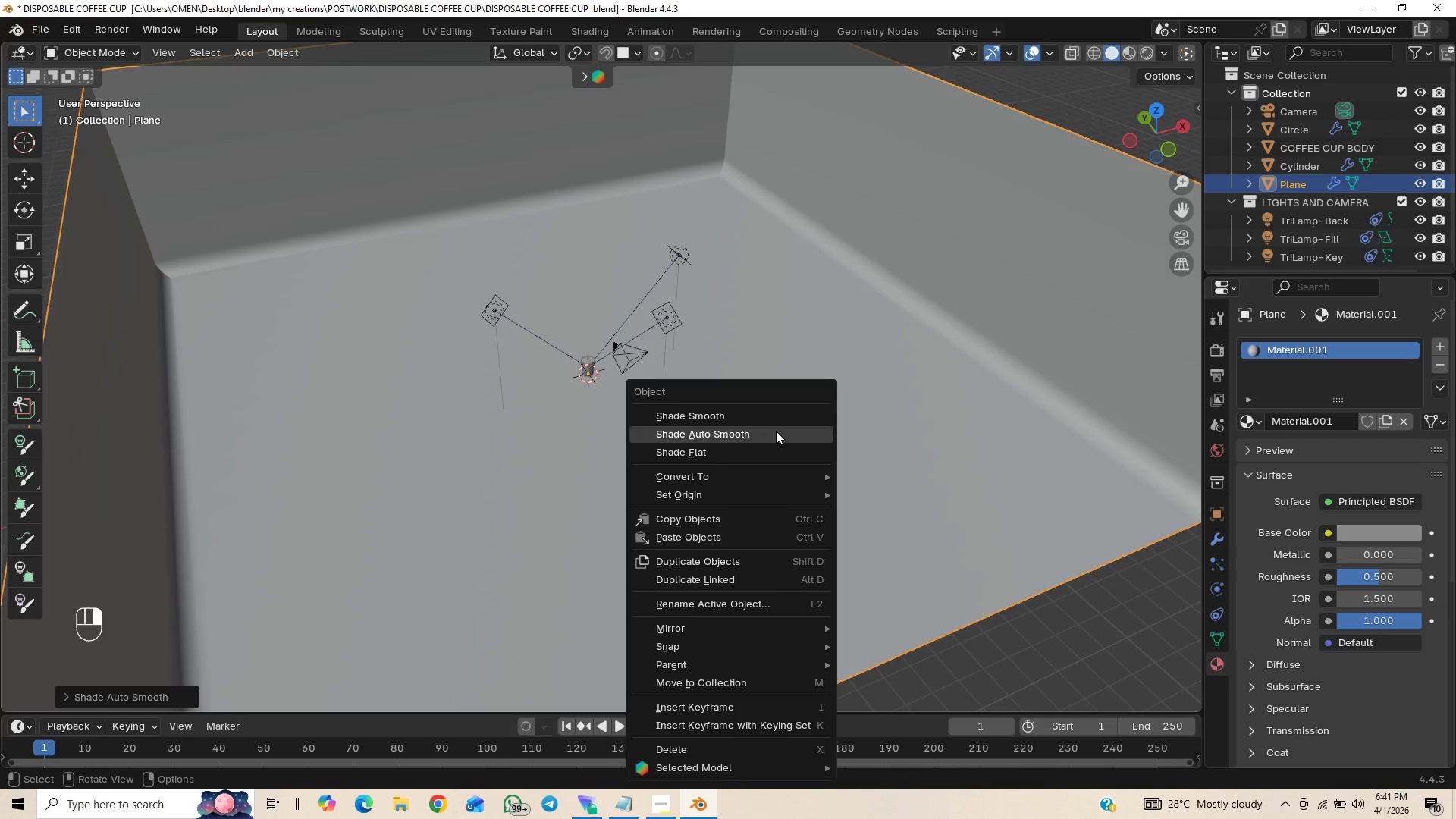 
left_click([776, 406])
 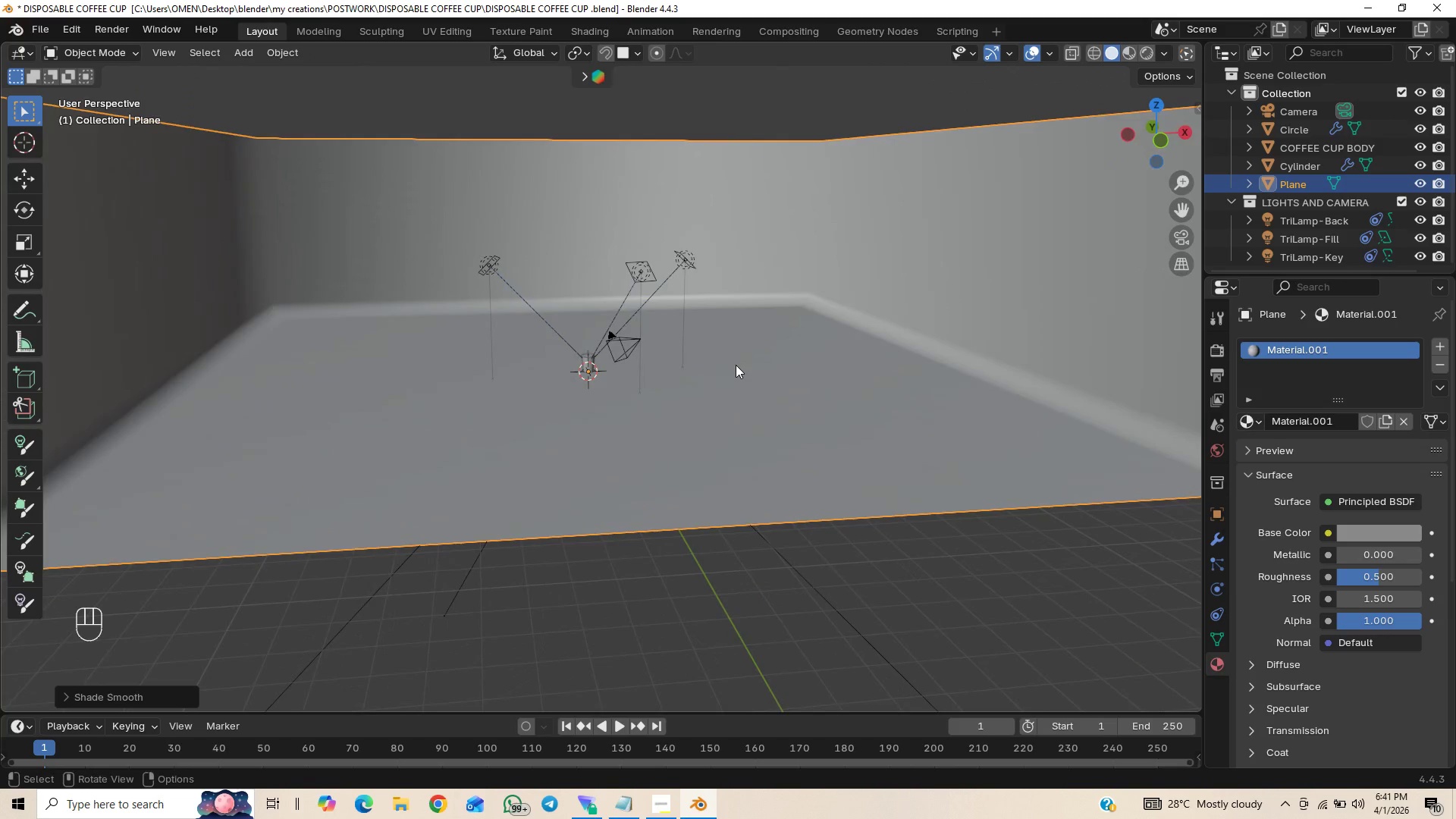 
key(Control+Z)
 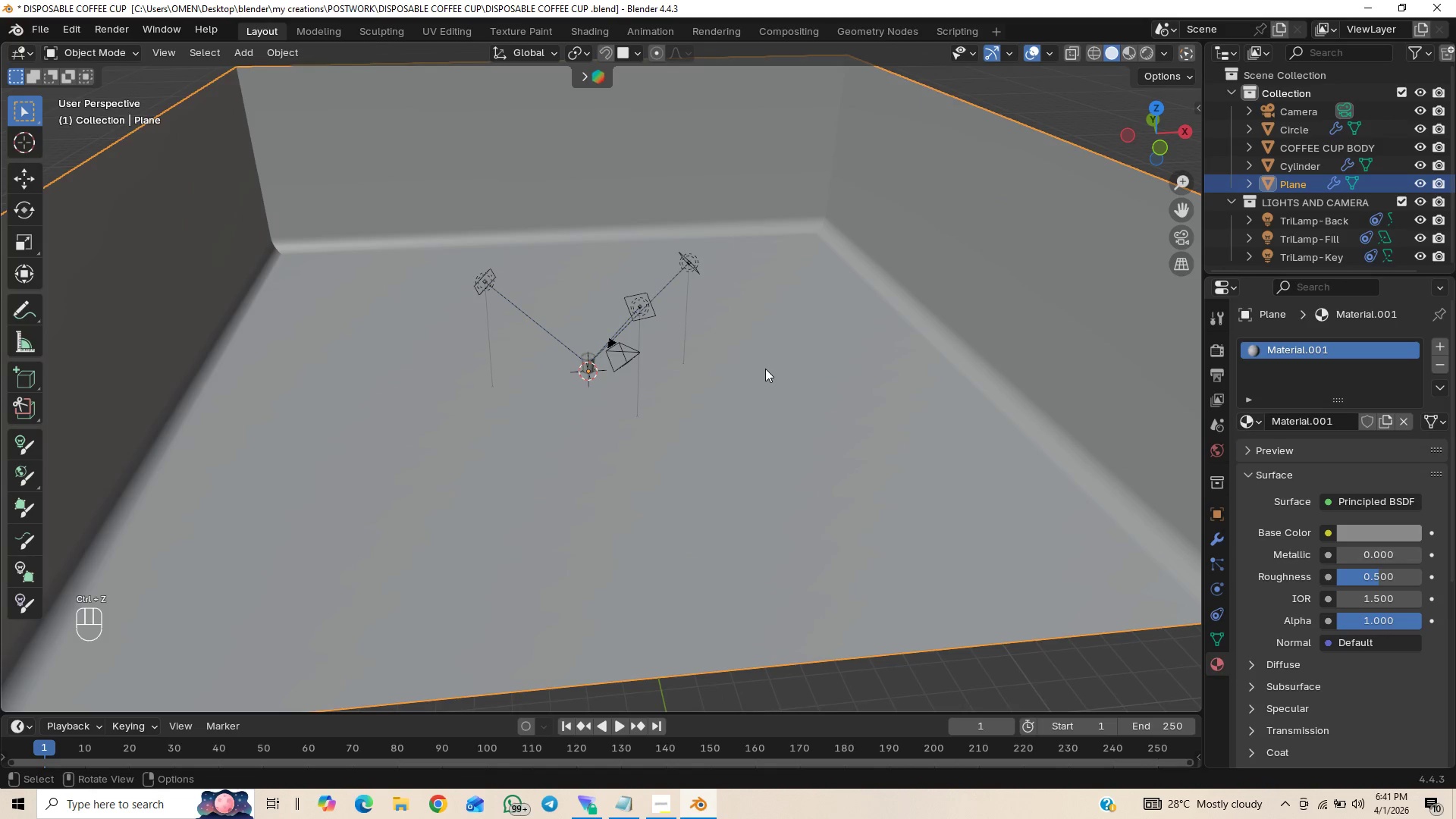 
key(Control+Shift+2)
 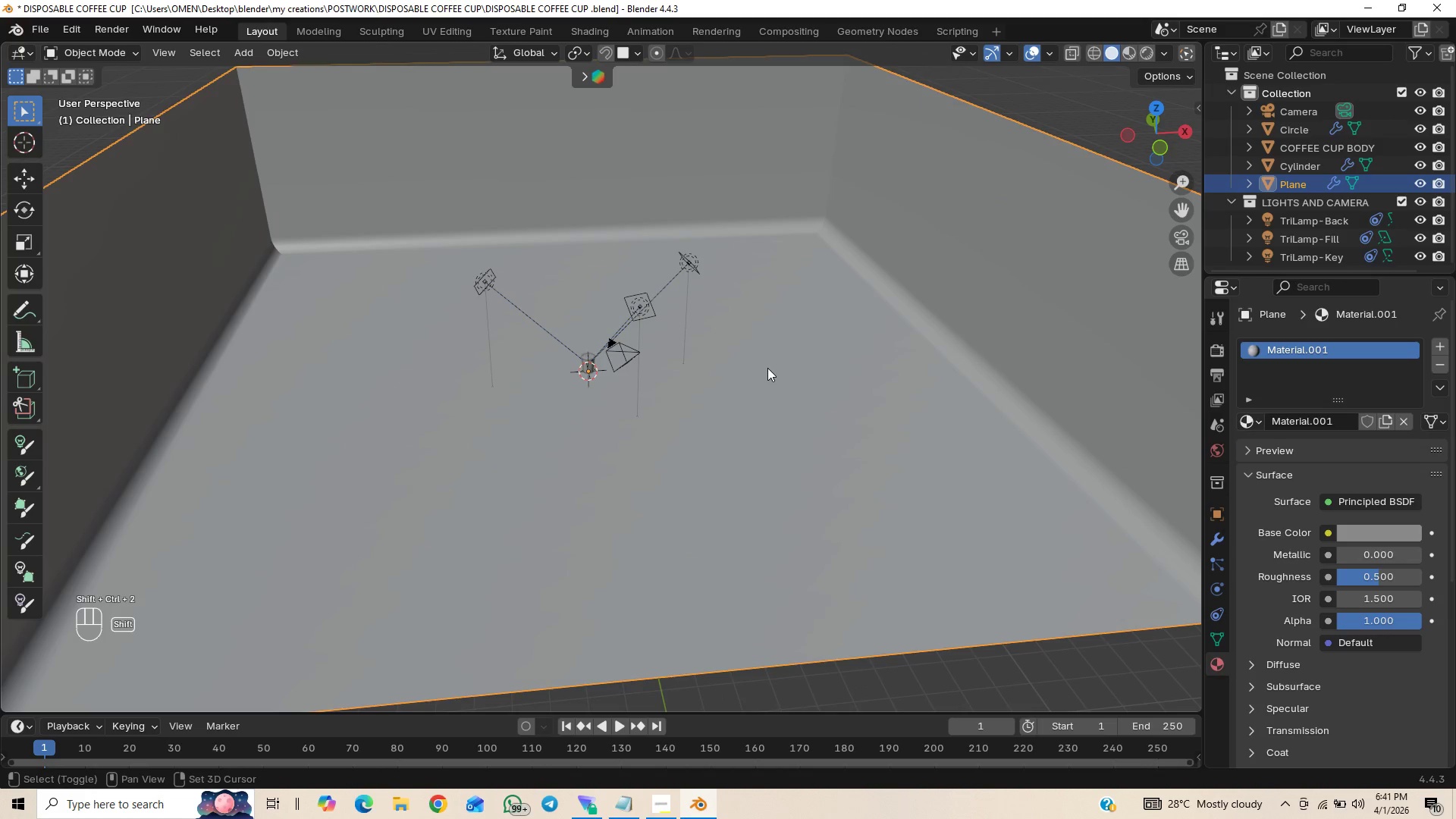 
hold_key(key=ControlLeft, duration=0.69)
 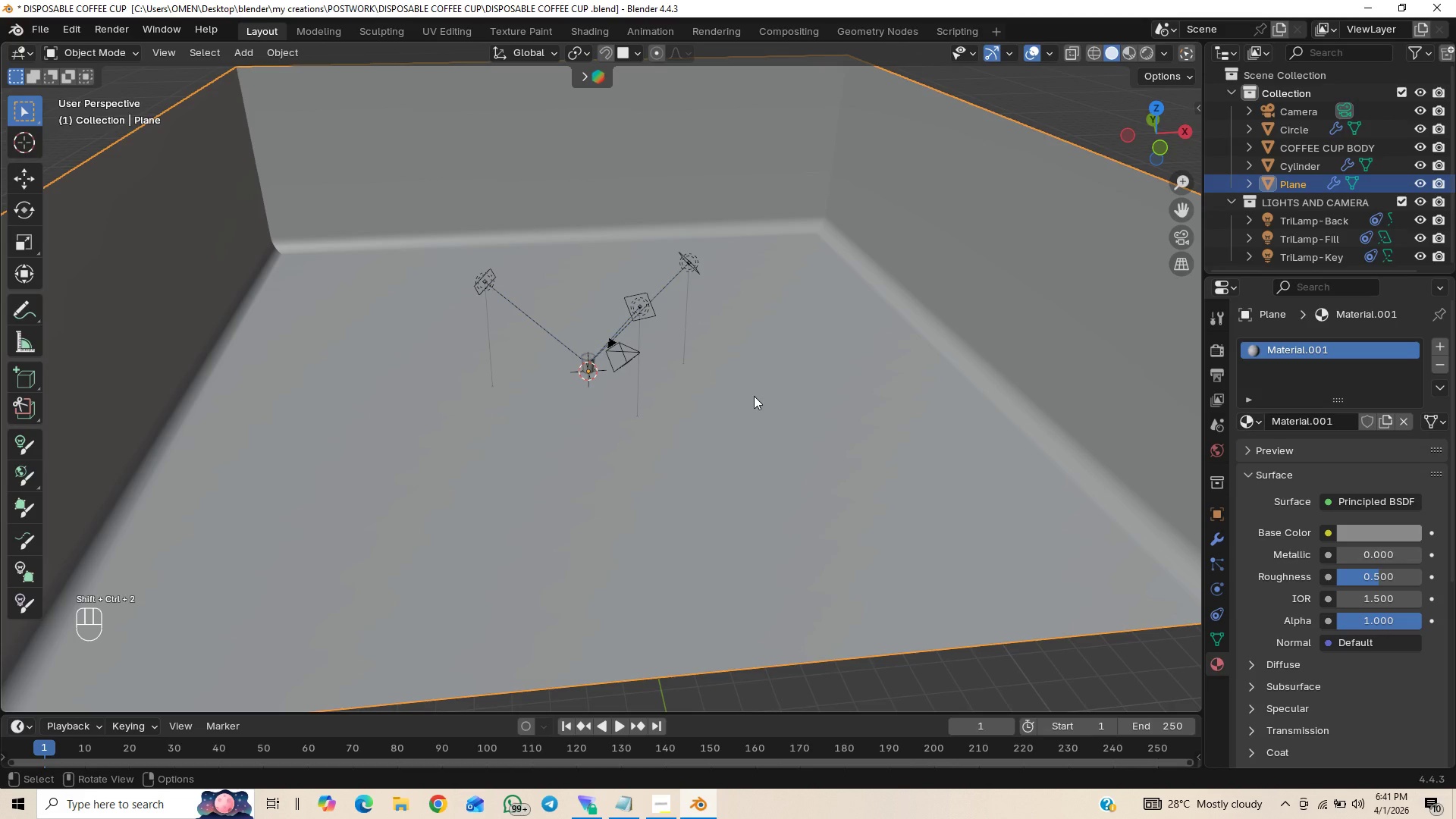 
scroll: coordinate [754, 396], scroll_direction: down, amount: 1.0
 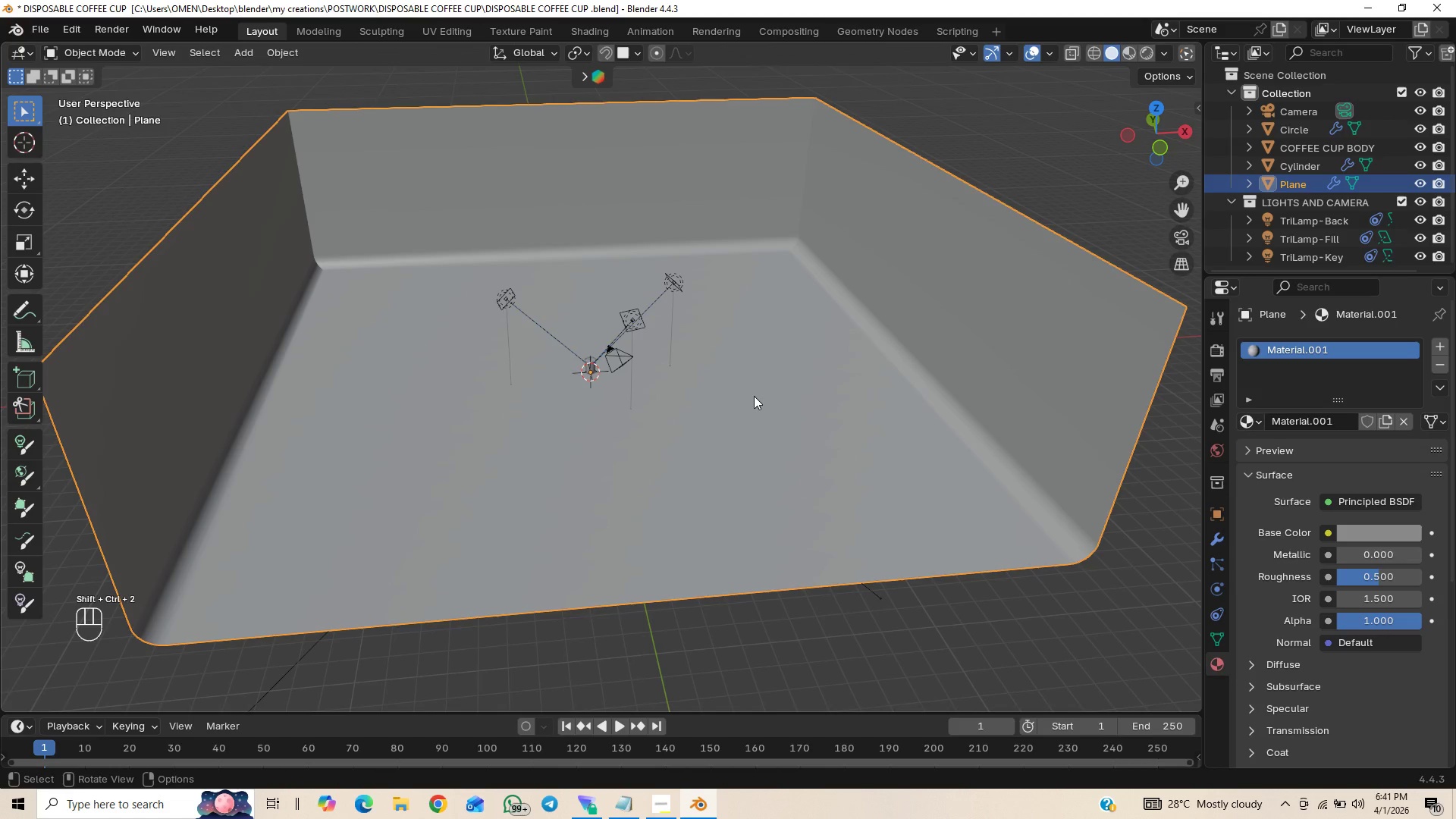 
key(Control+2)
 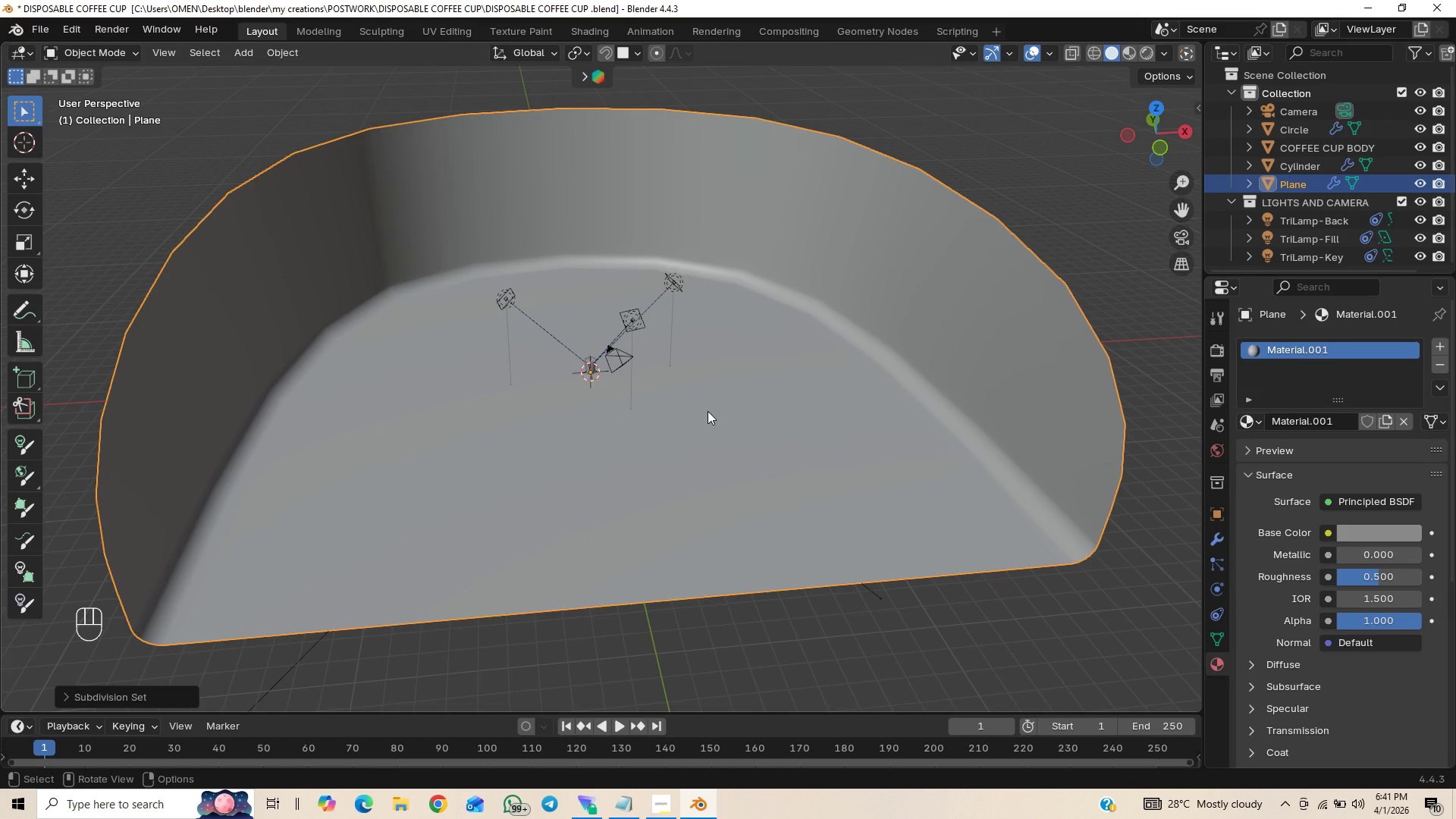 
wait(9.0)
 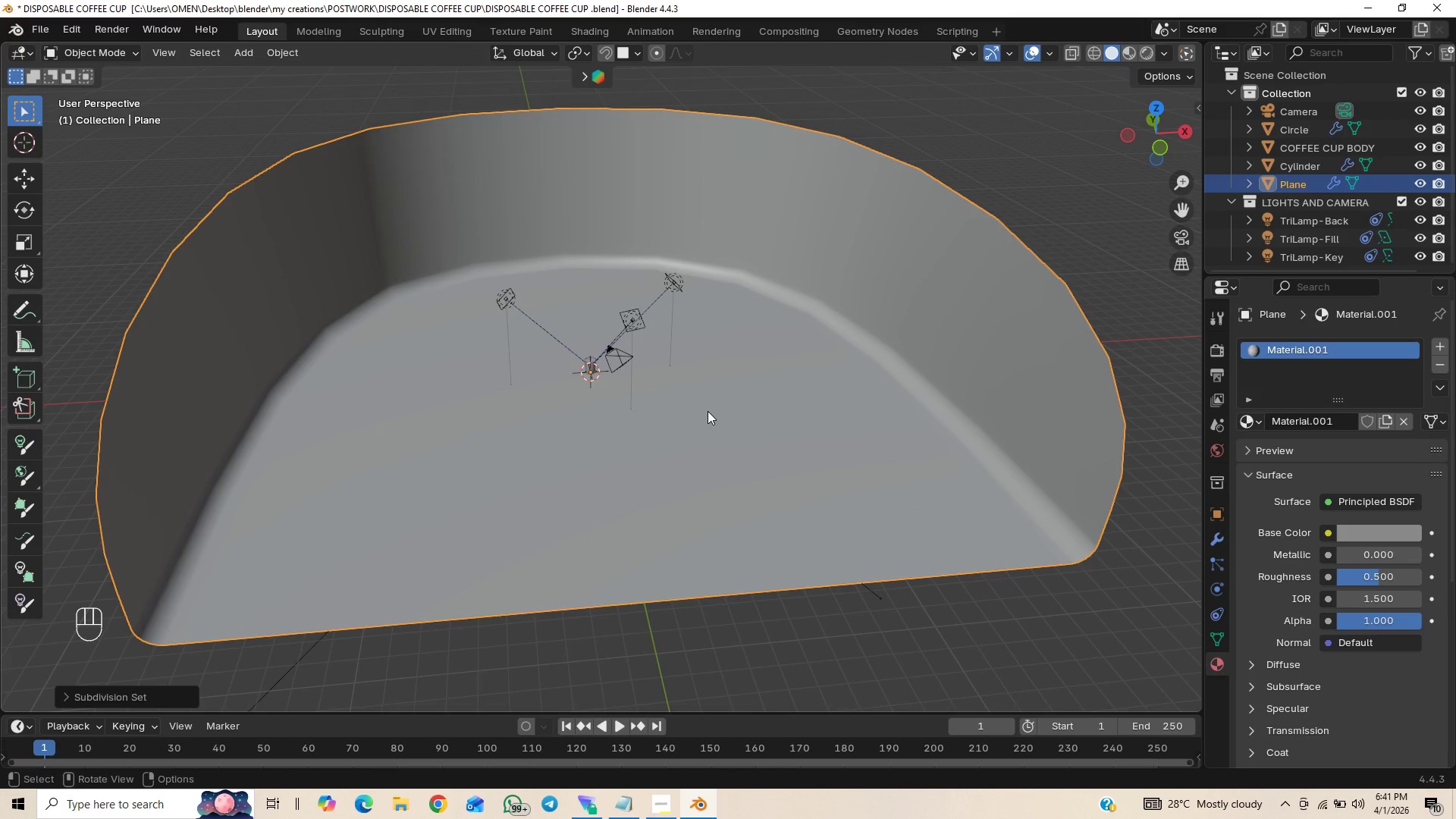 
left_click([64, 692])
 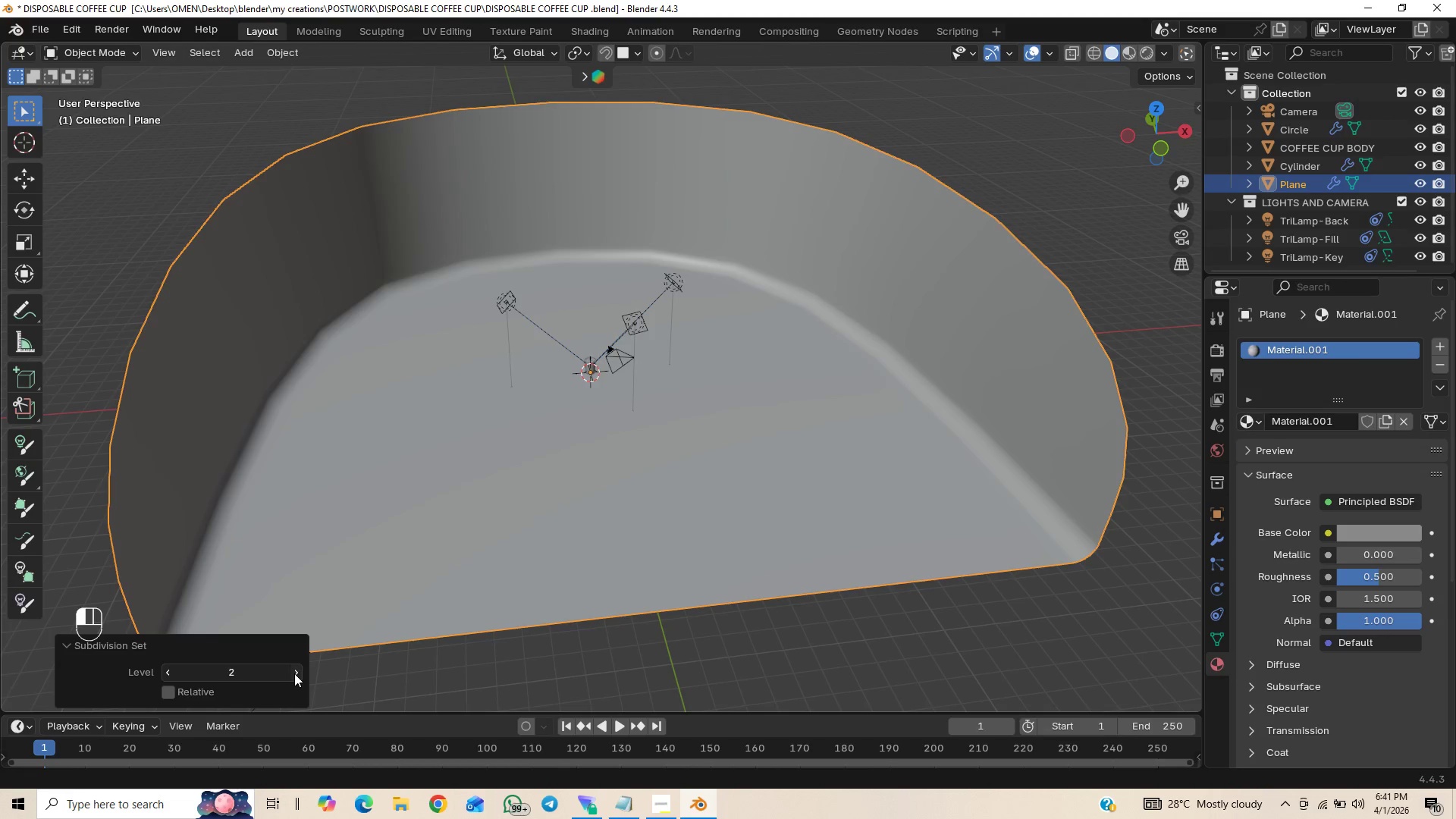 
double_click([294, 673])
 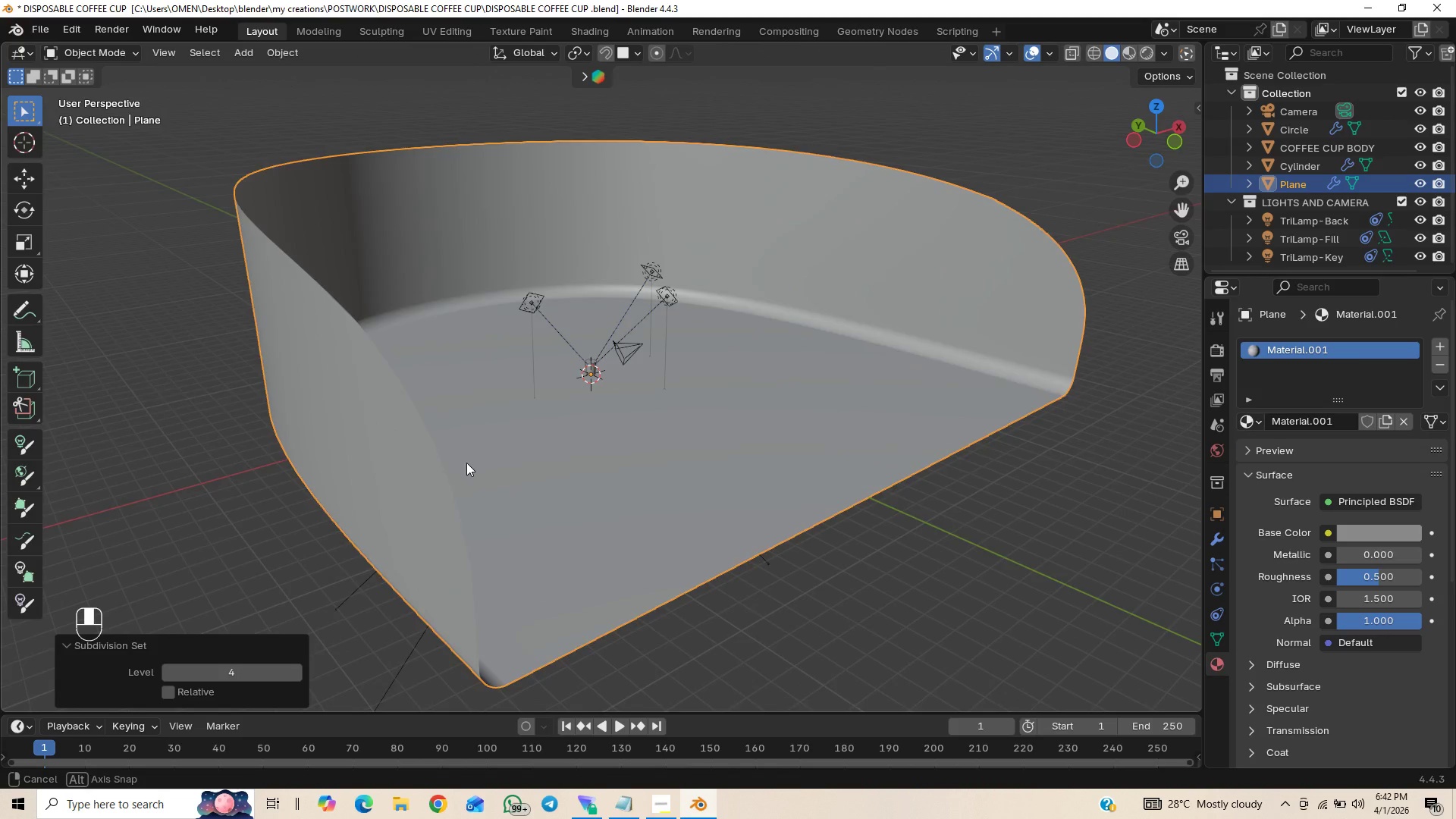 
wait(6.02)
 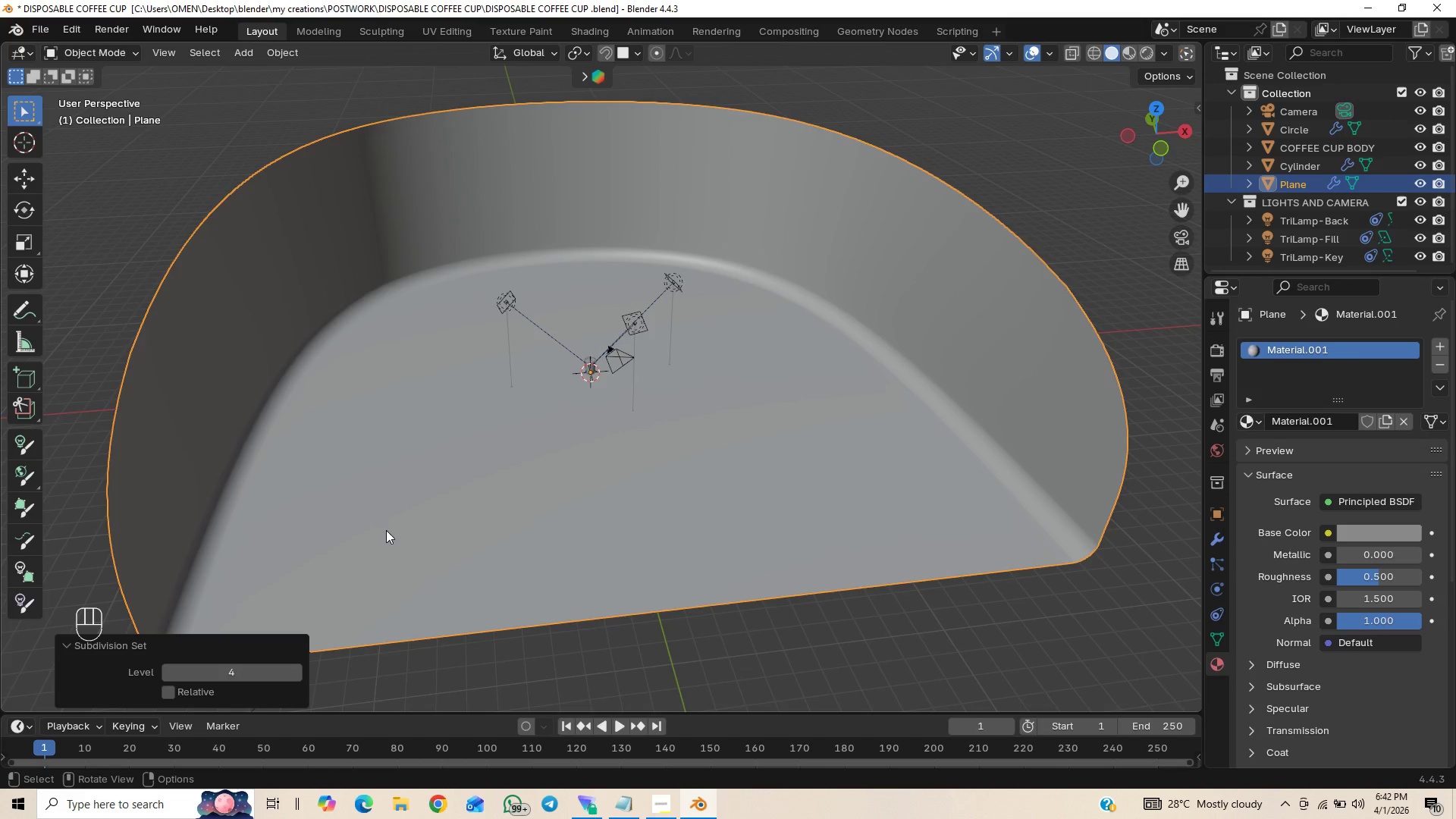 
key(Control+S)
 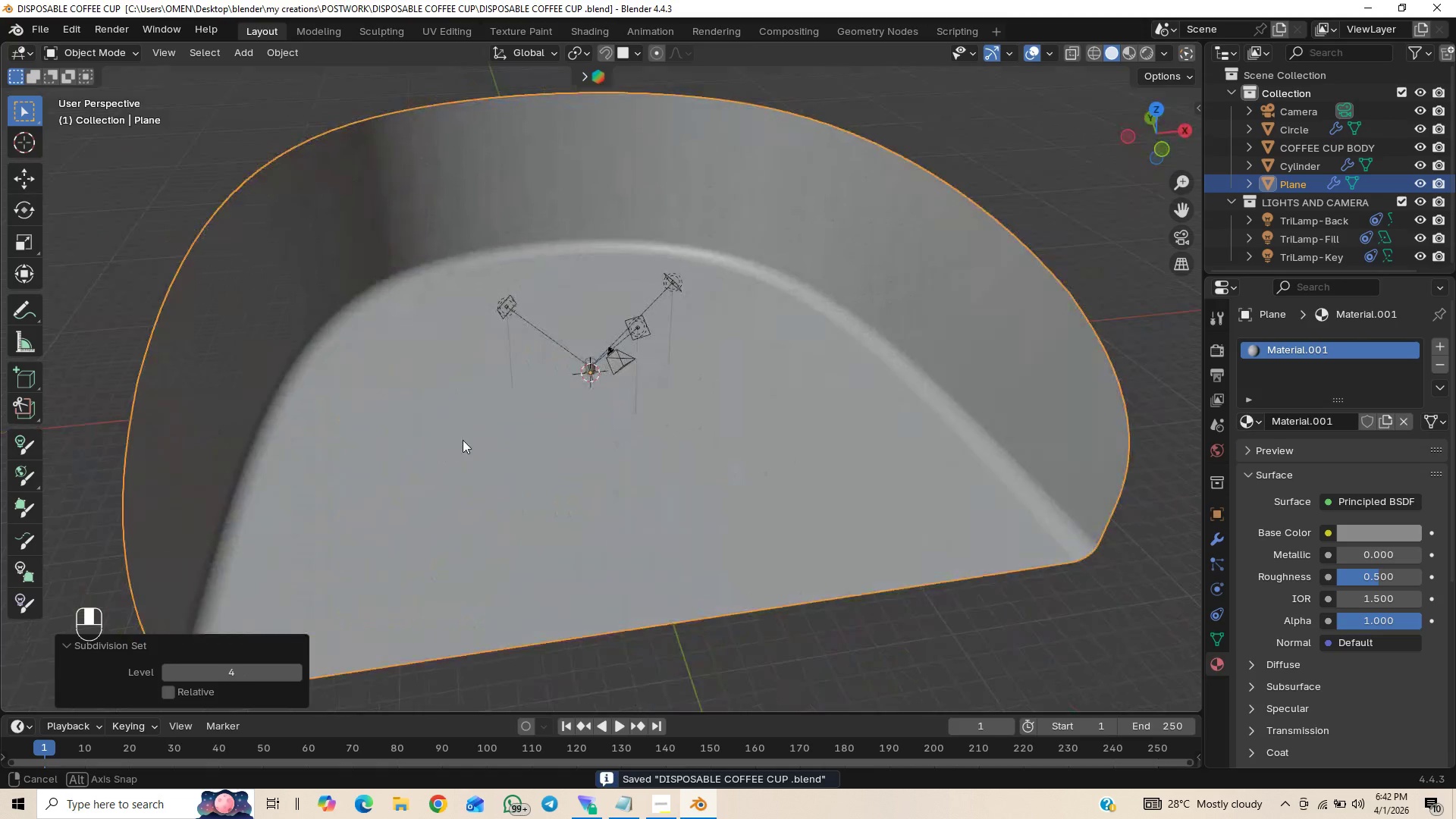 
key(Tab)
 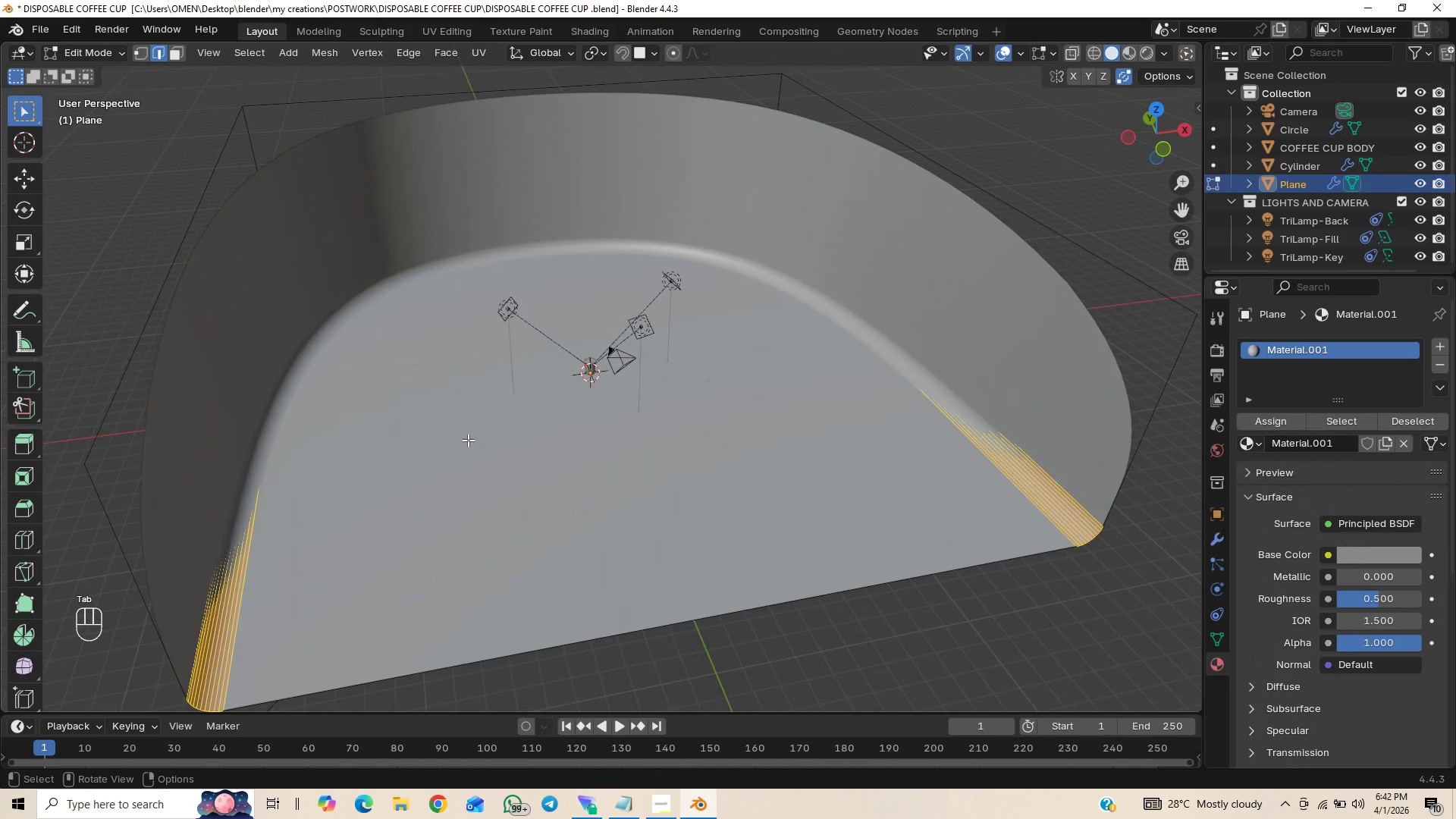 
key(Tab)
 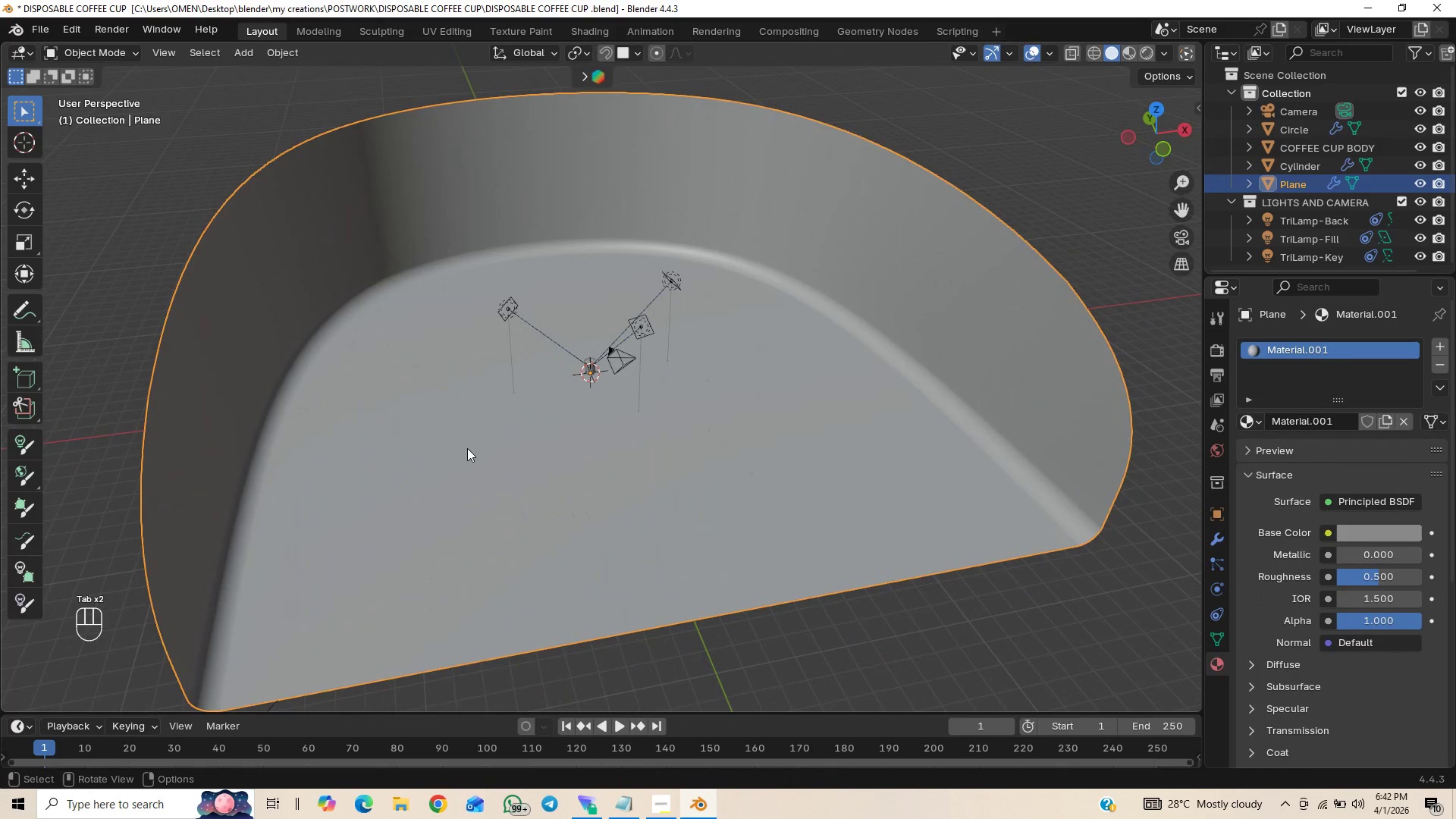 
key(Tab)
 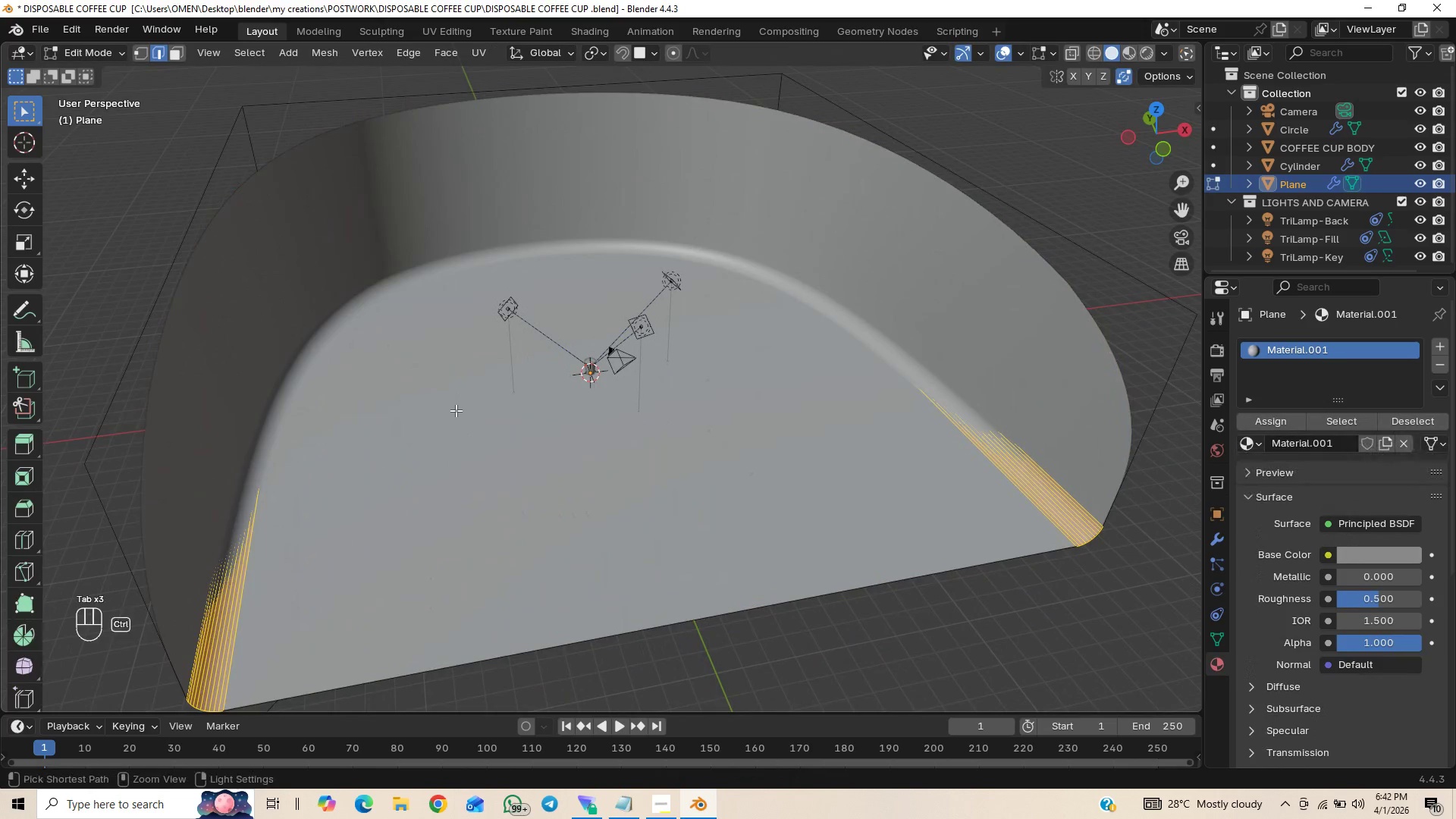 
hold_key(key=ControlLeft, duration=0.86)